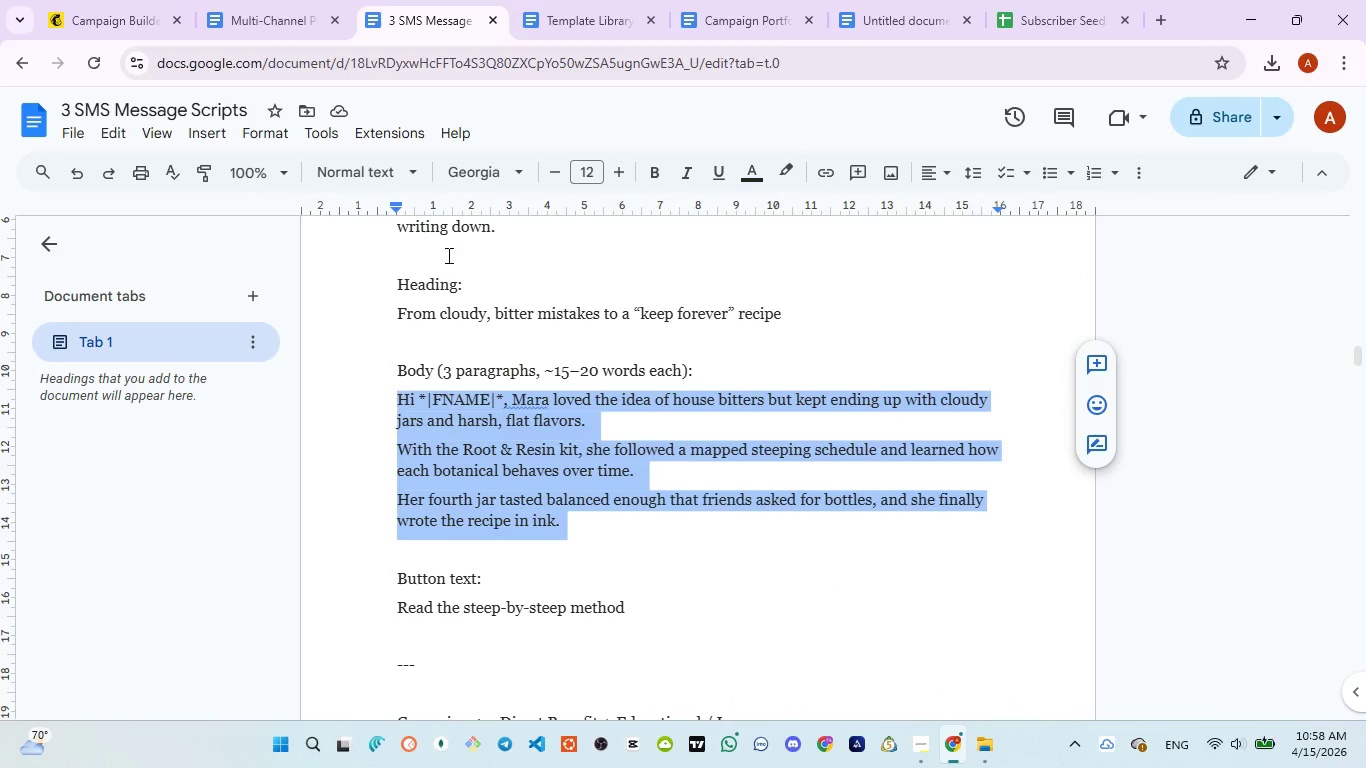 
wait(5.47)
 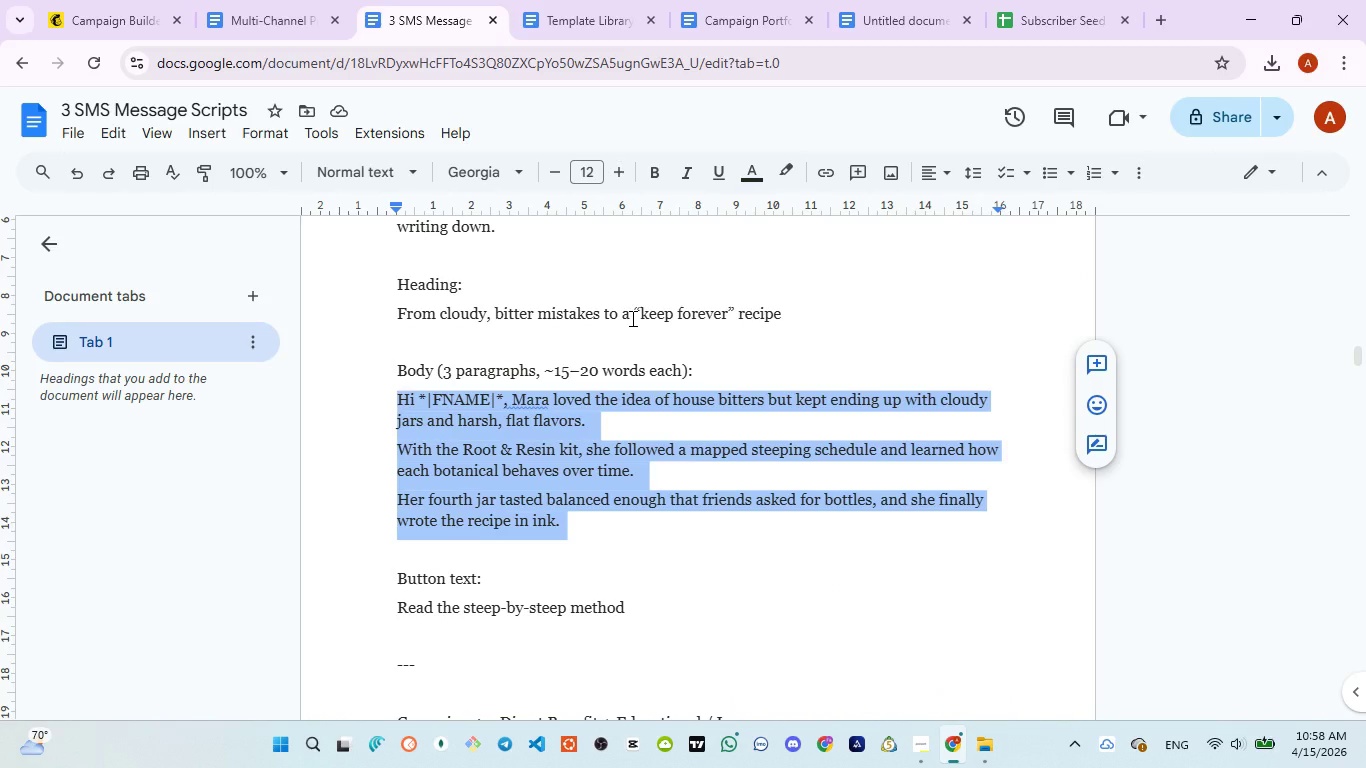 
left_click([109, 14])
 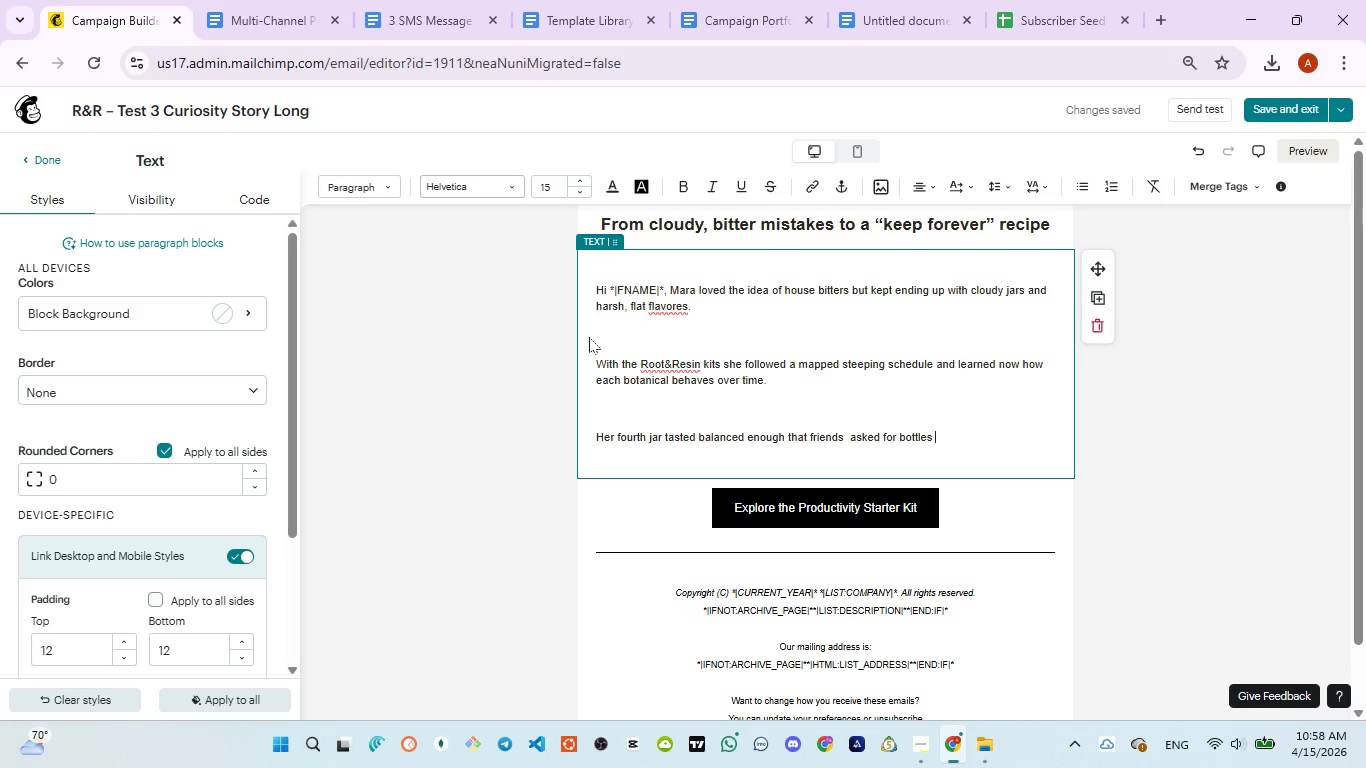 
key(ArrowLeft)
 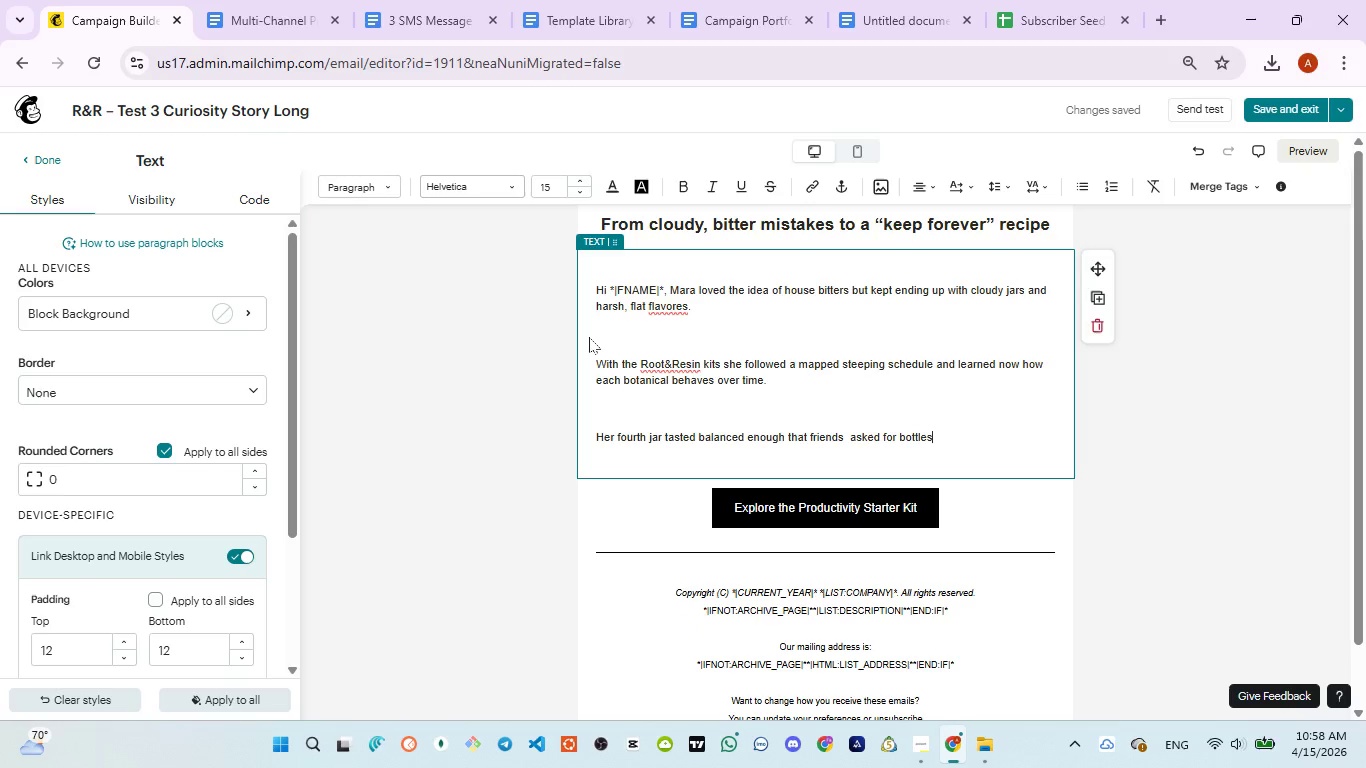 
type(, and she finally wrote the recipoe )
key(Backspace)
key(Backspace)
key(Backspace)
key(Backspace)
key(Backspace)
type(ipe )
 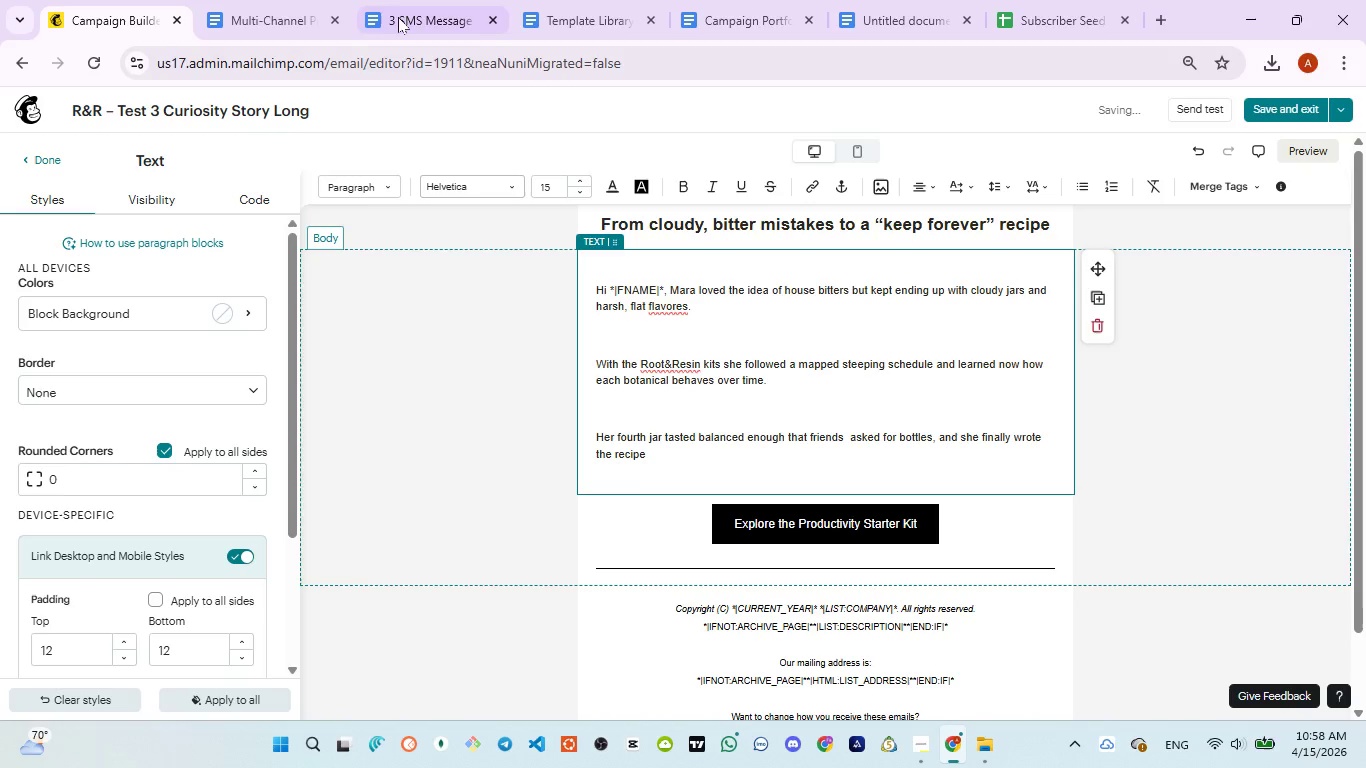 
left_click([398, 17])
 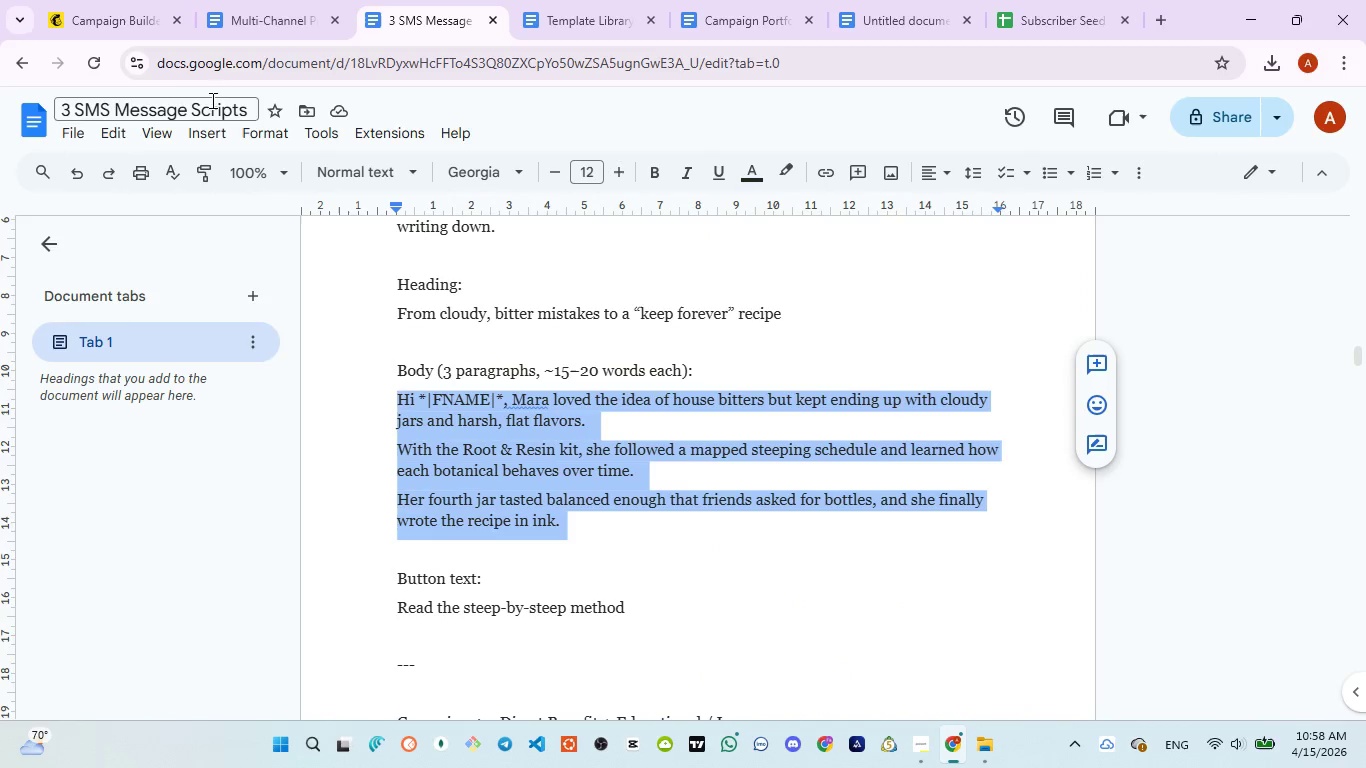 
left_click([99, 8])
 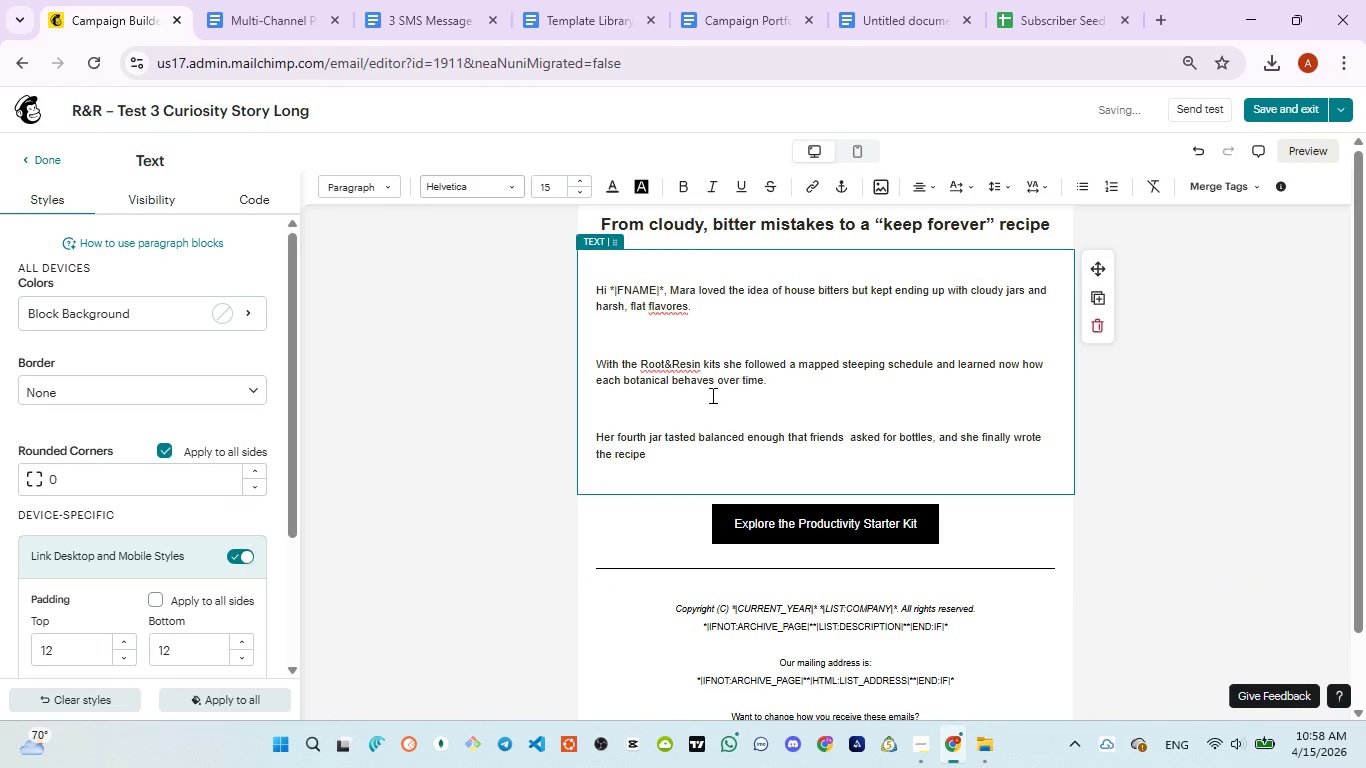 
type(in ink.)
 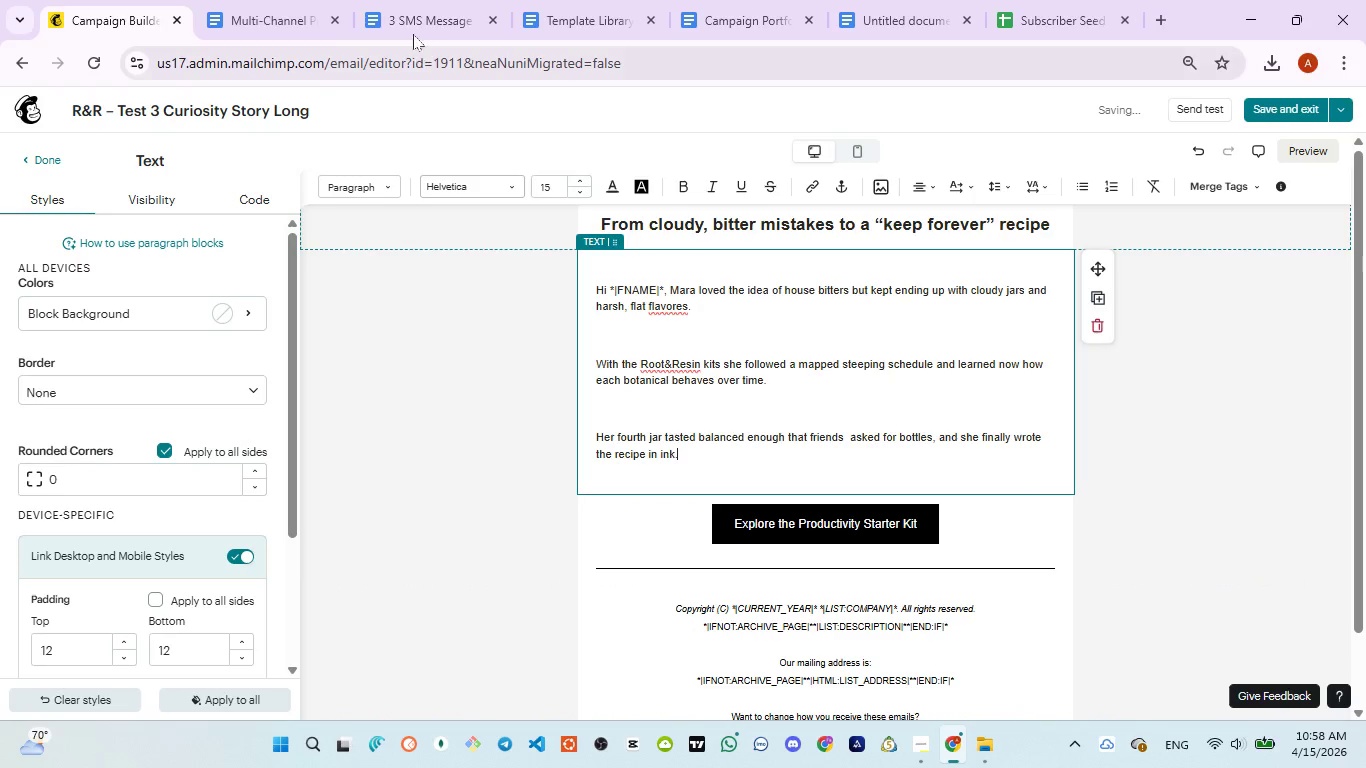 
left_click([409, 26])
 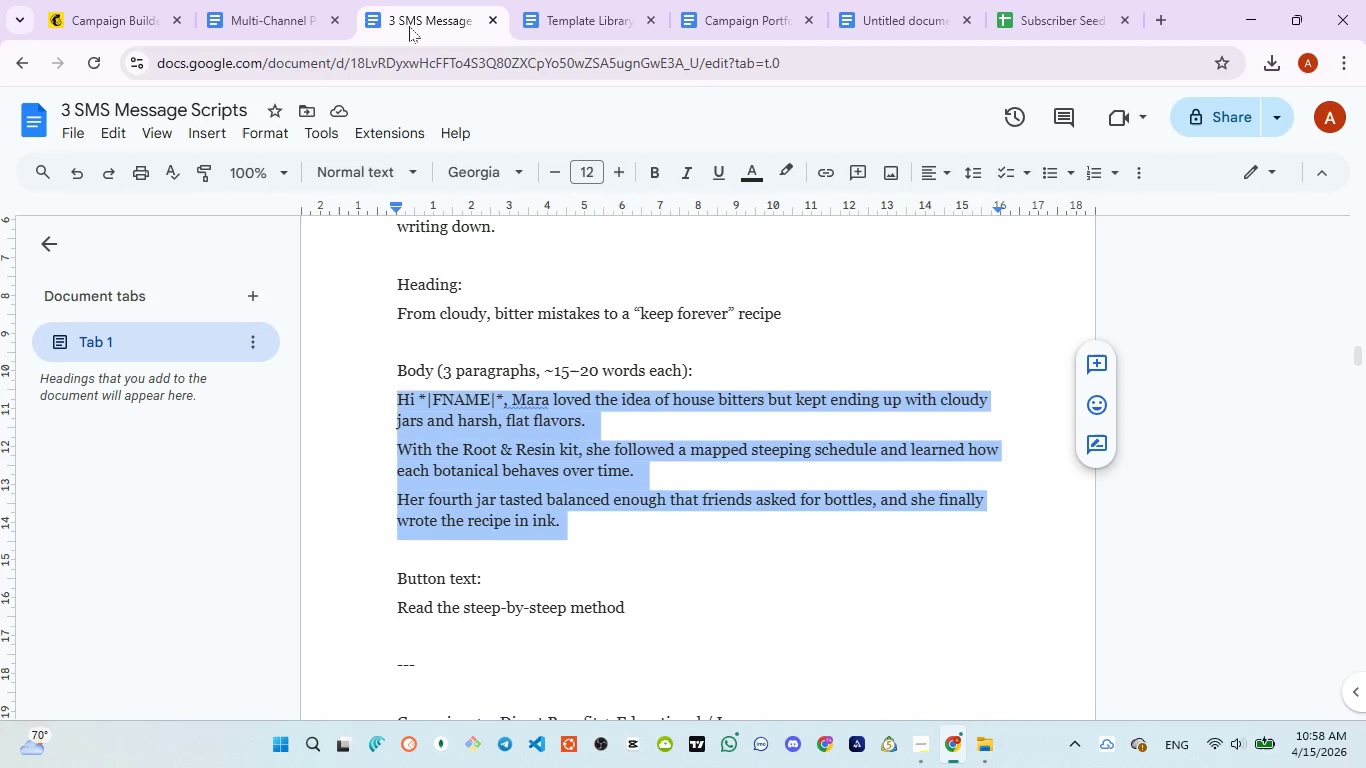 
left_click([409, 26])
 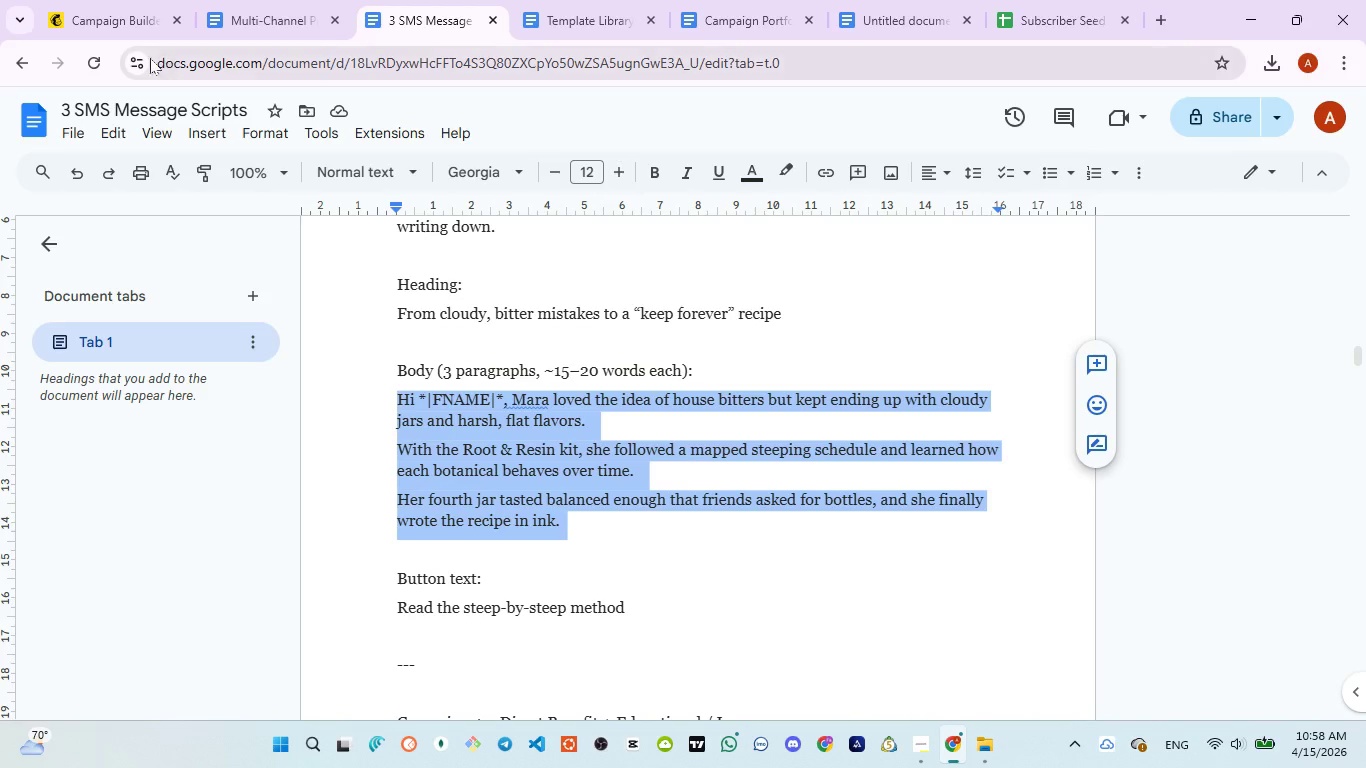 
left_click([120, 33])
 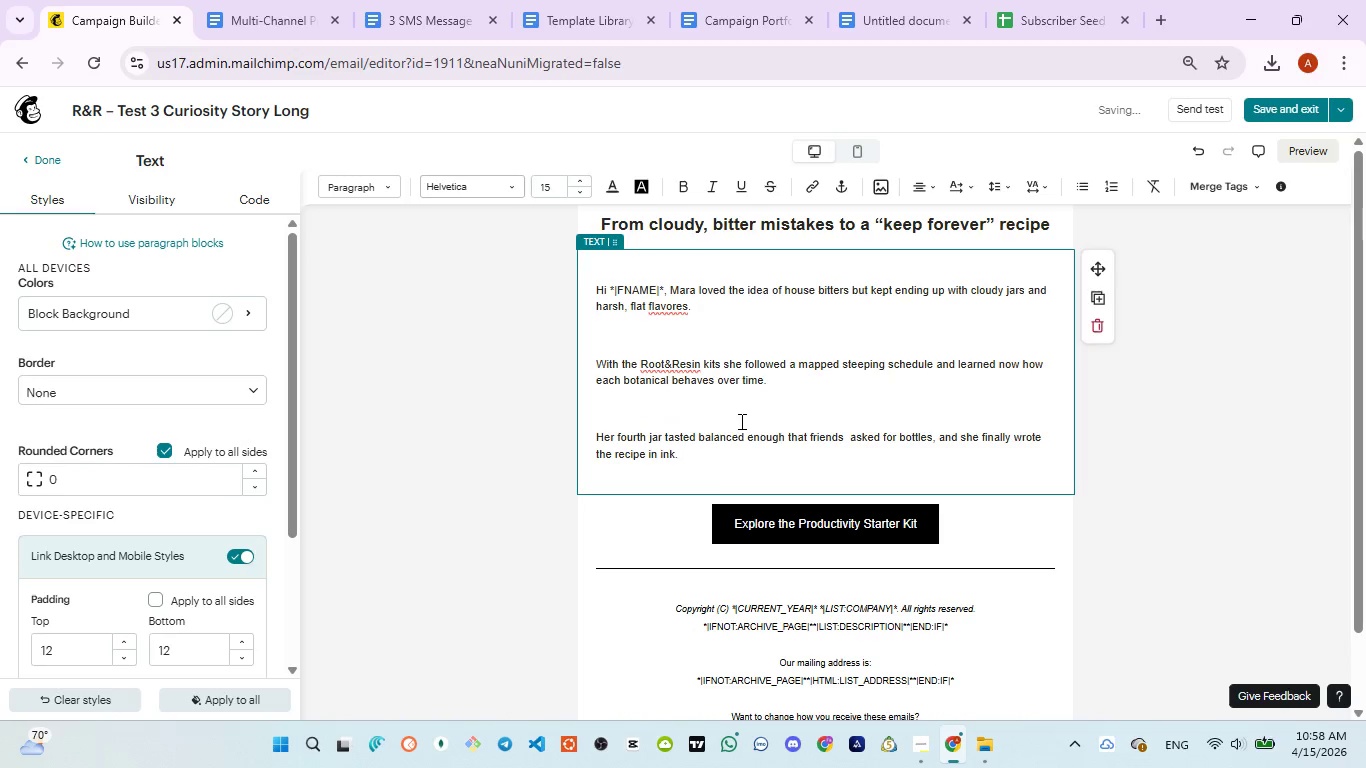 
left_click([740, 421])
 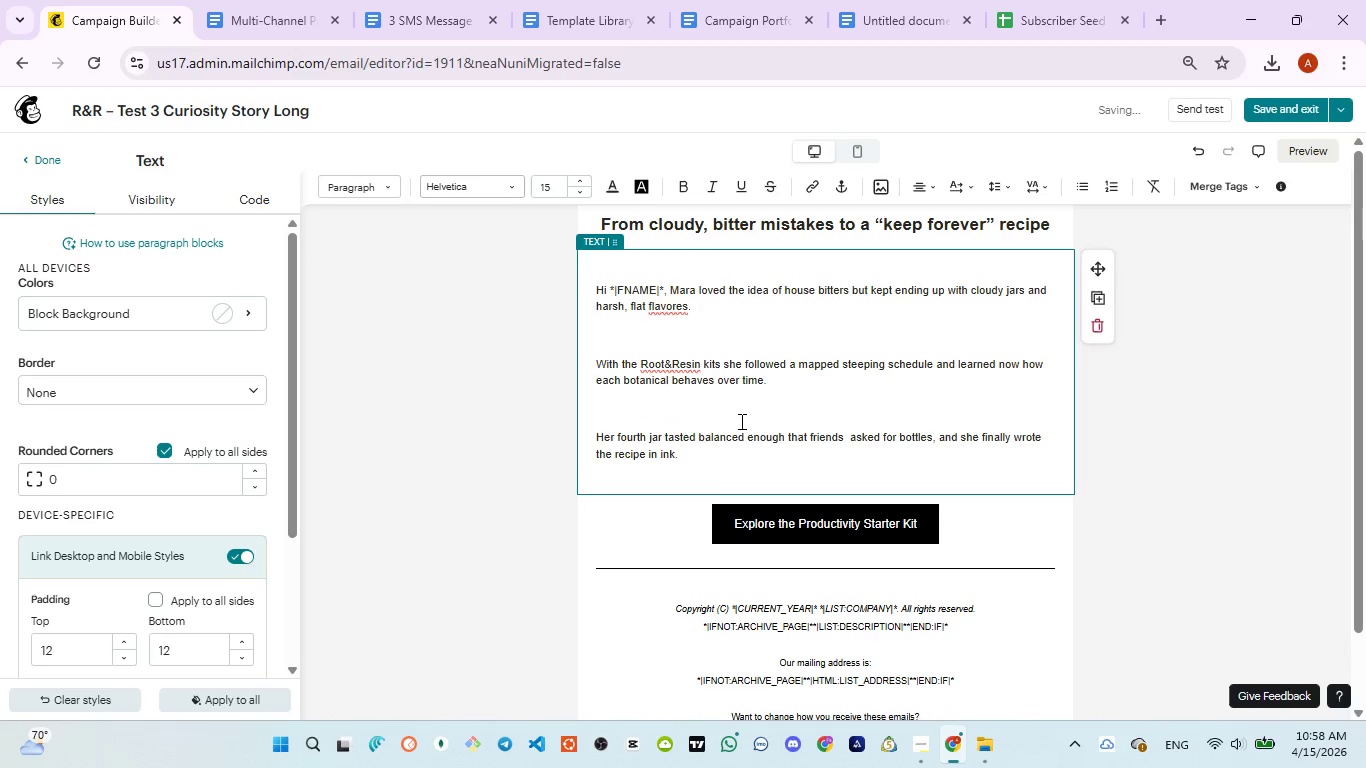 
key(Control+ControlLeft)
 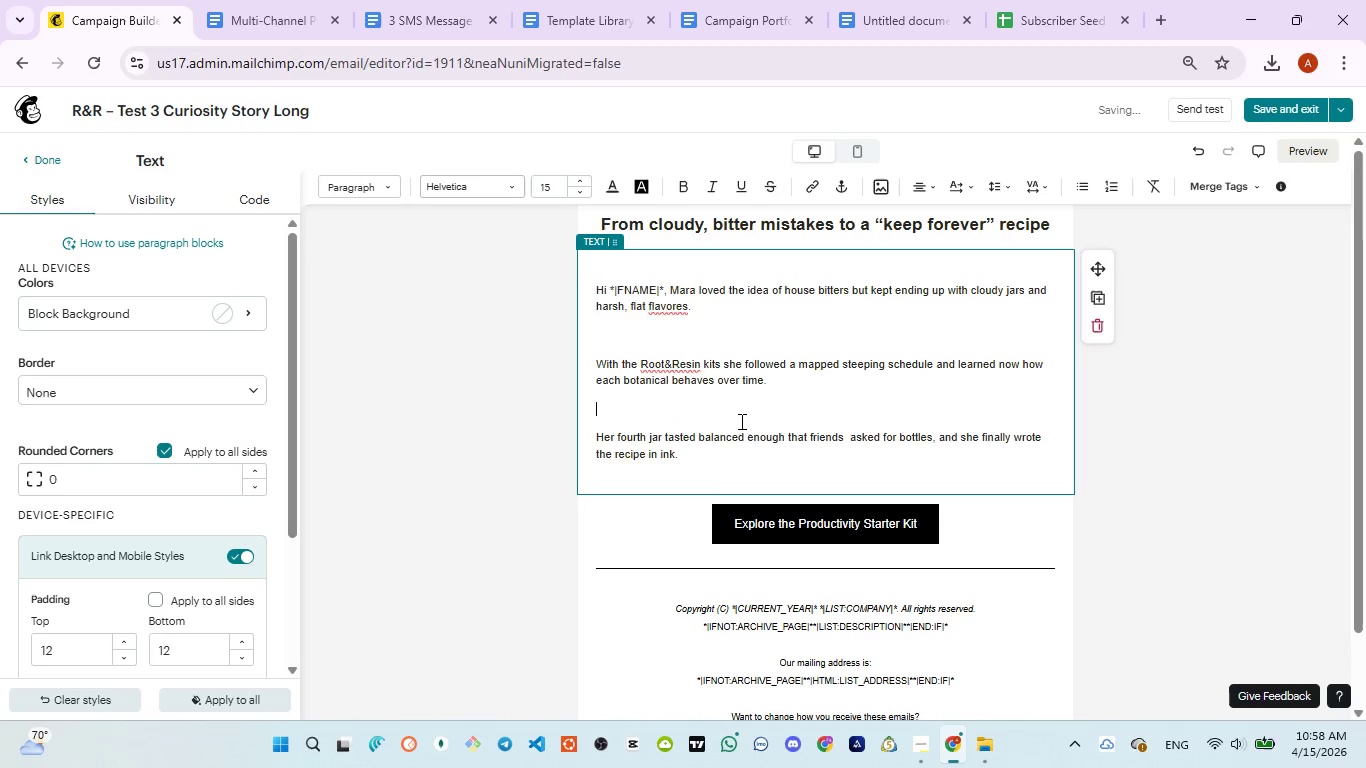 
key(Control+A)
 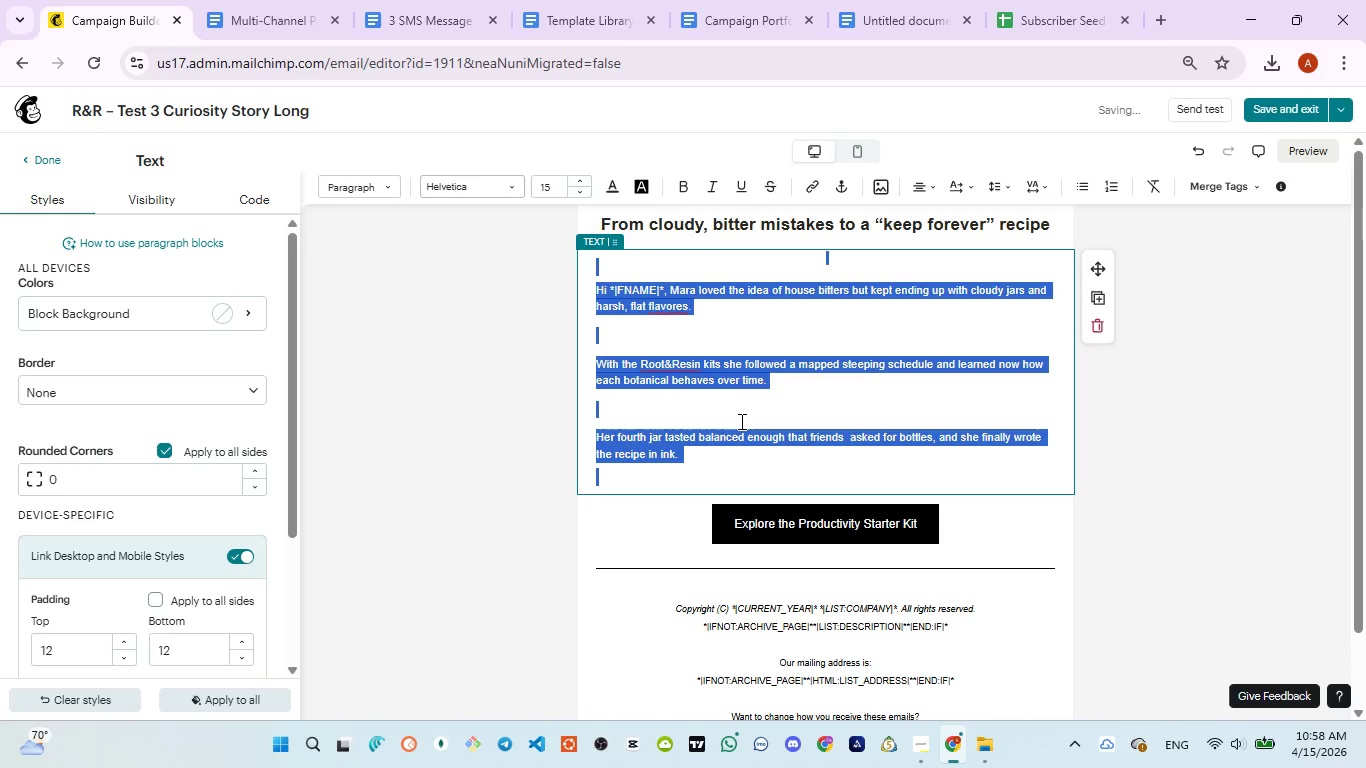 
key(Control+ControlLeft)
 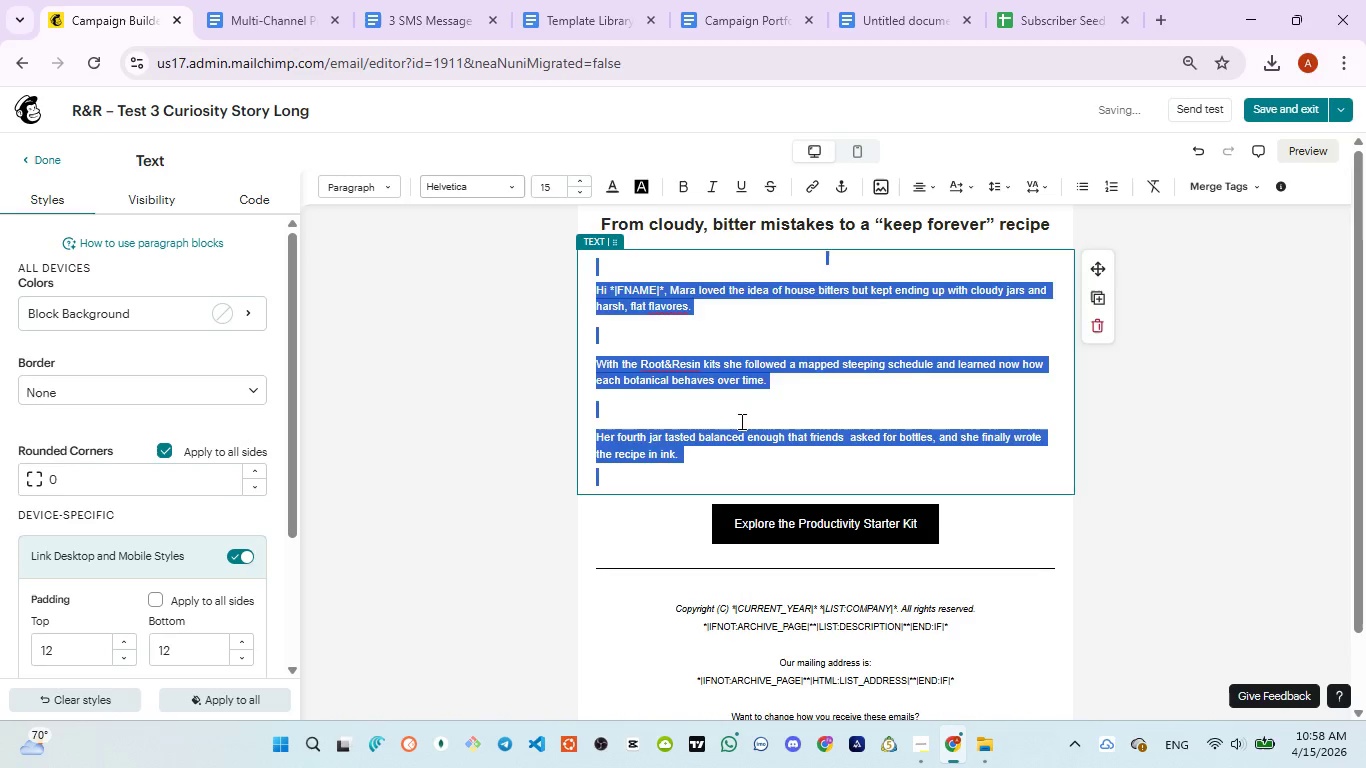 
key(Control+V)
 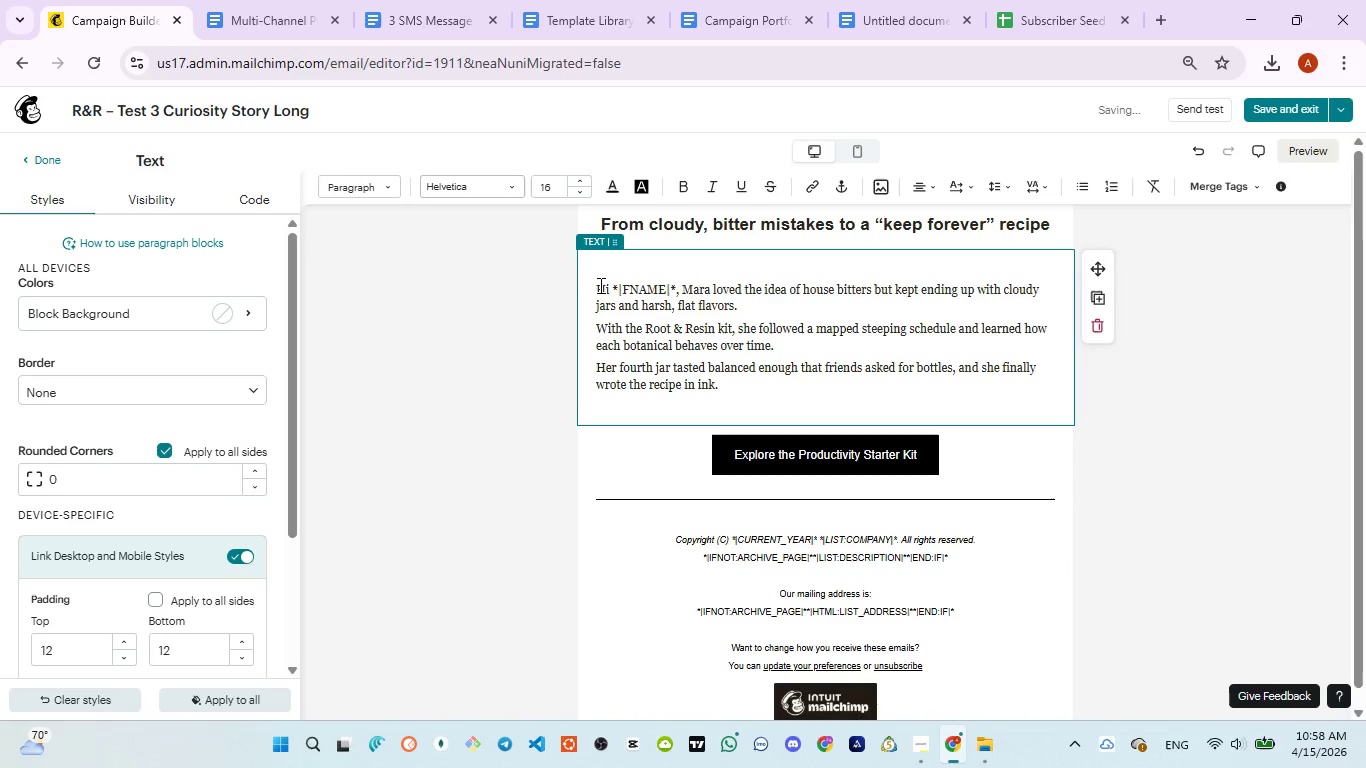 
left_click([597, 285])
 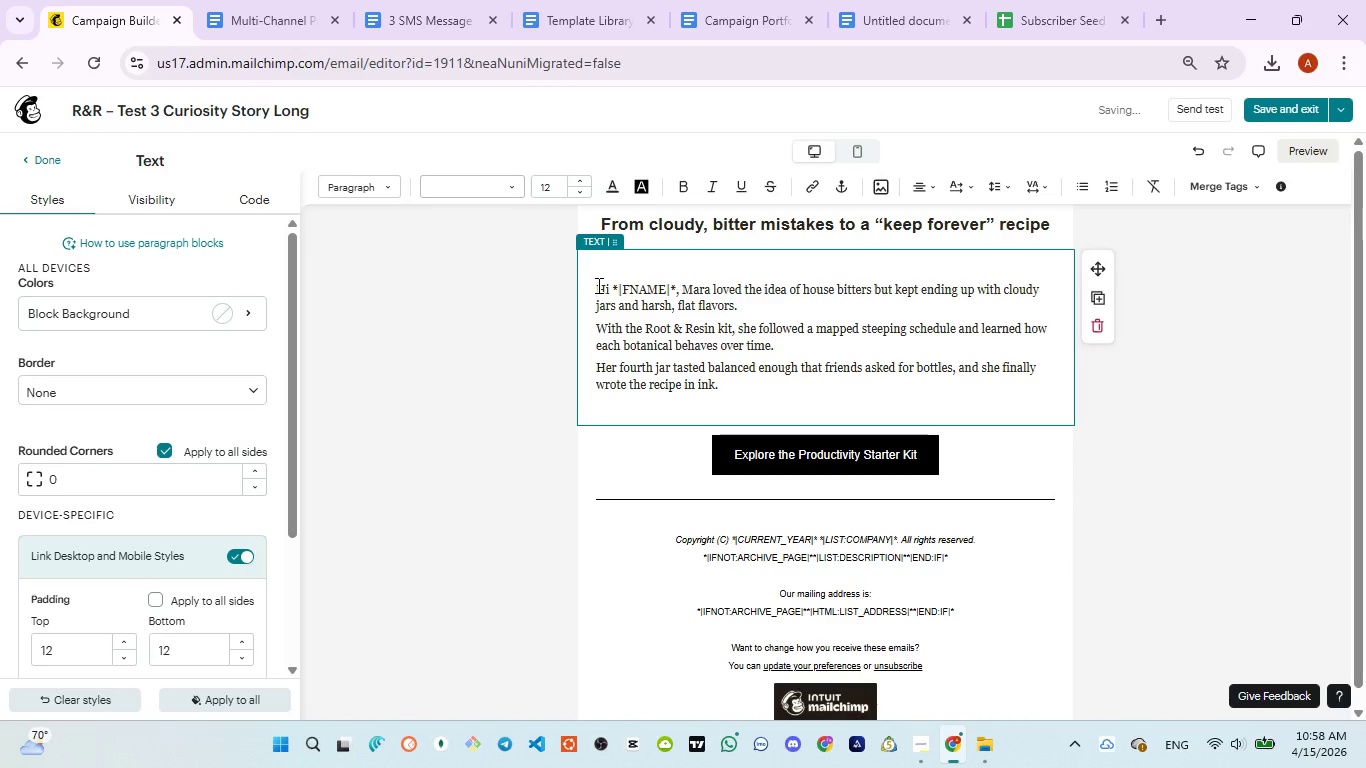 
key(Backspace)
 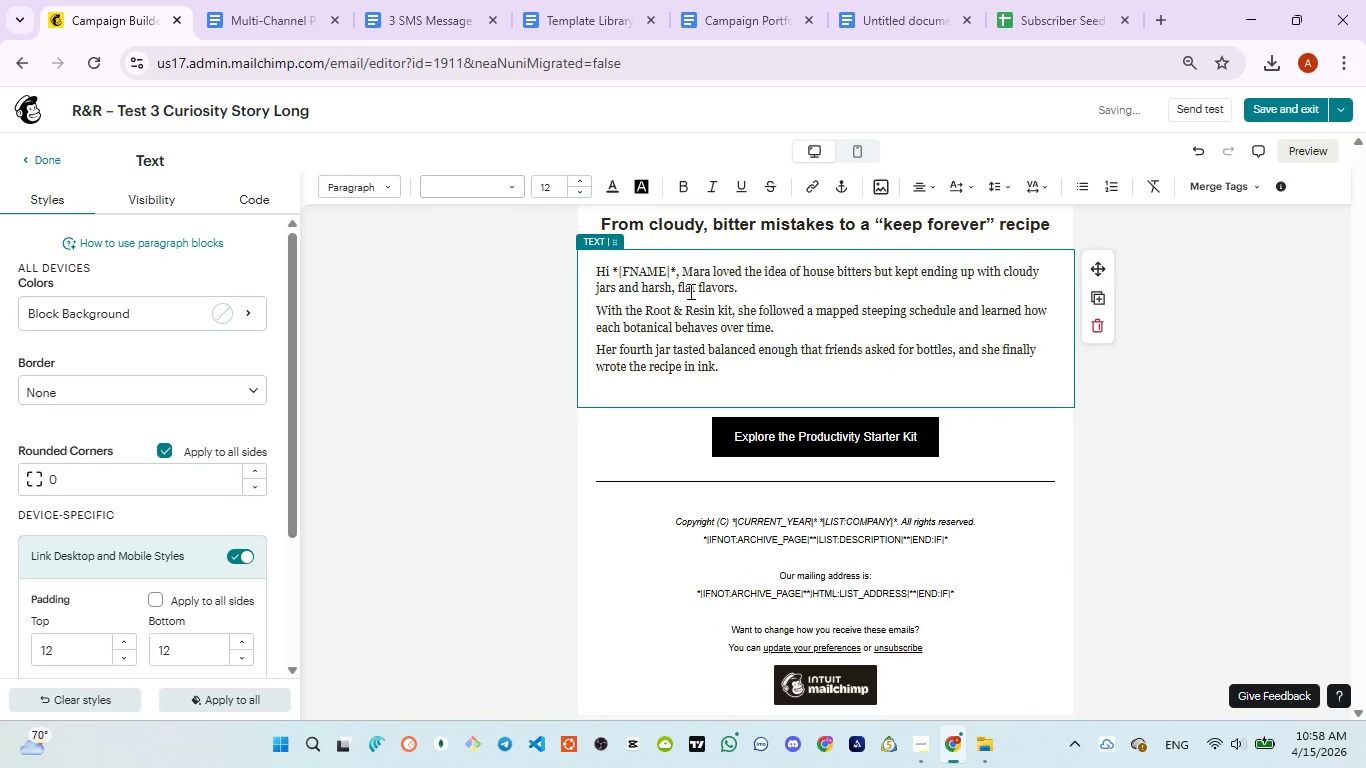 
key(Control+A)
 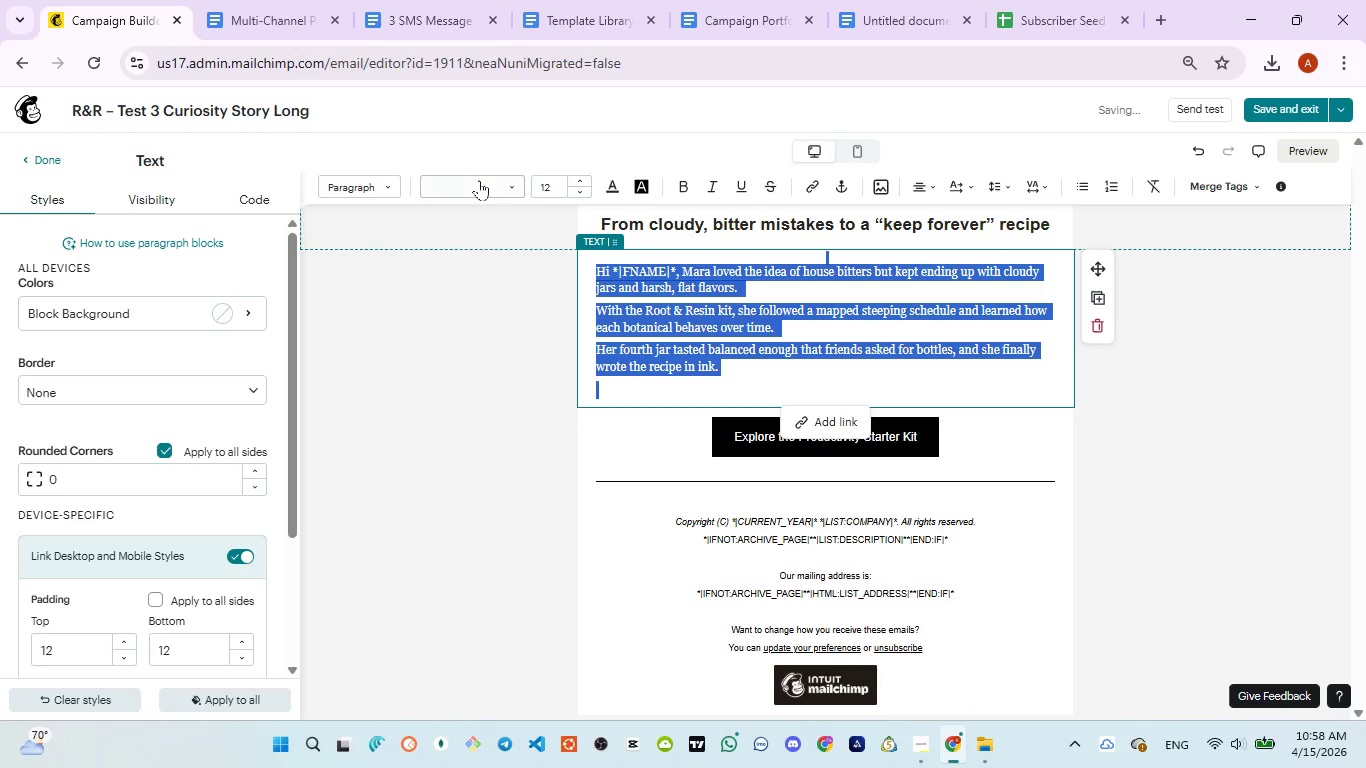 
left_click([479, 180])
 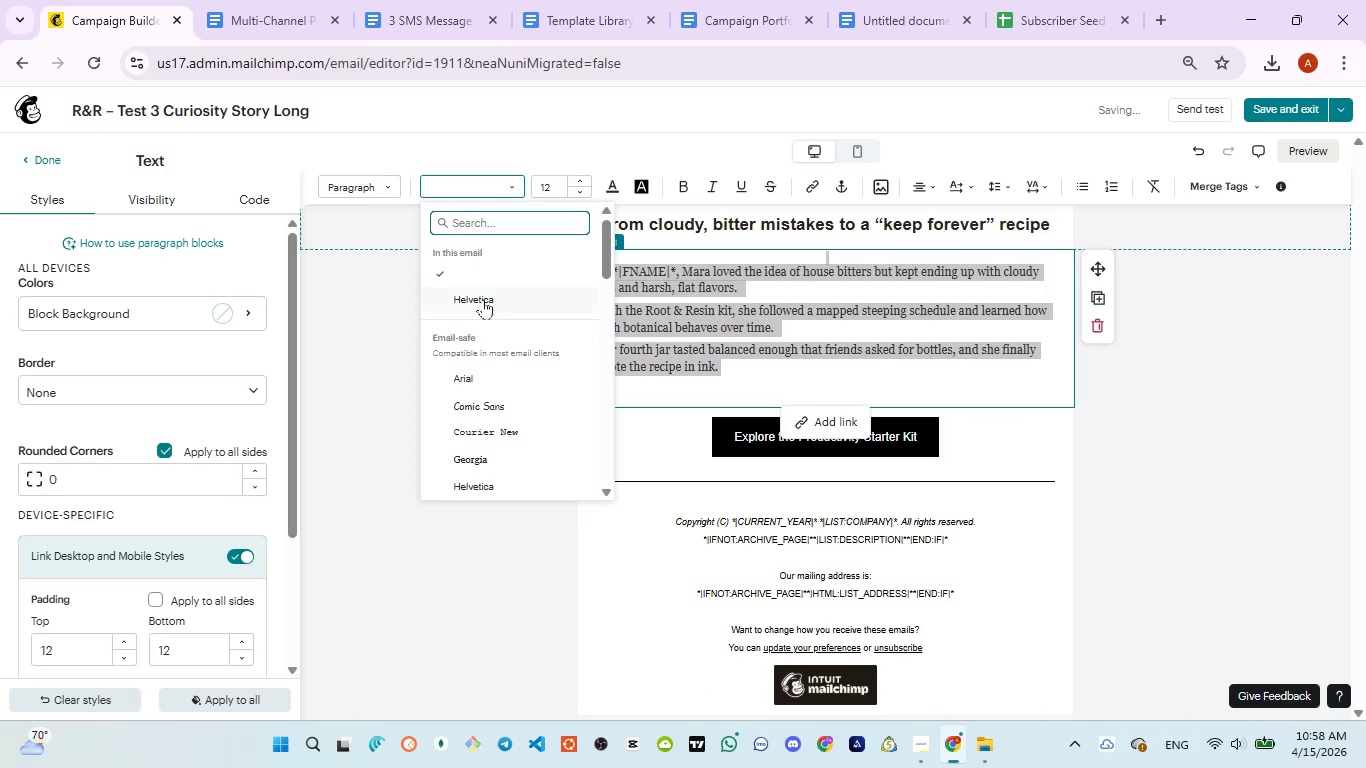 
left_click([483, 300])
 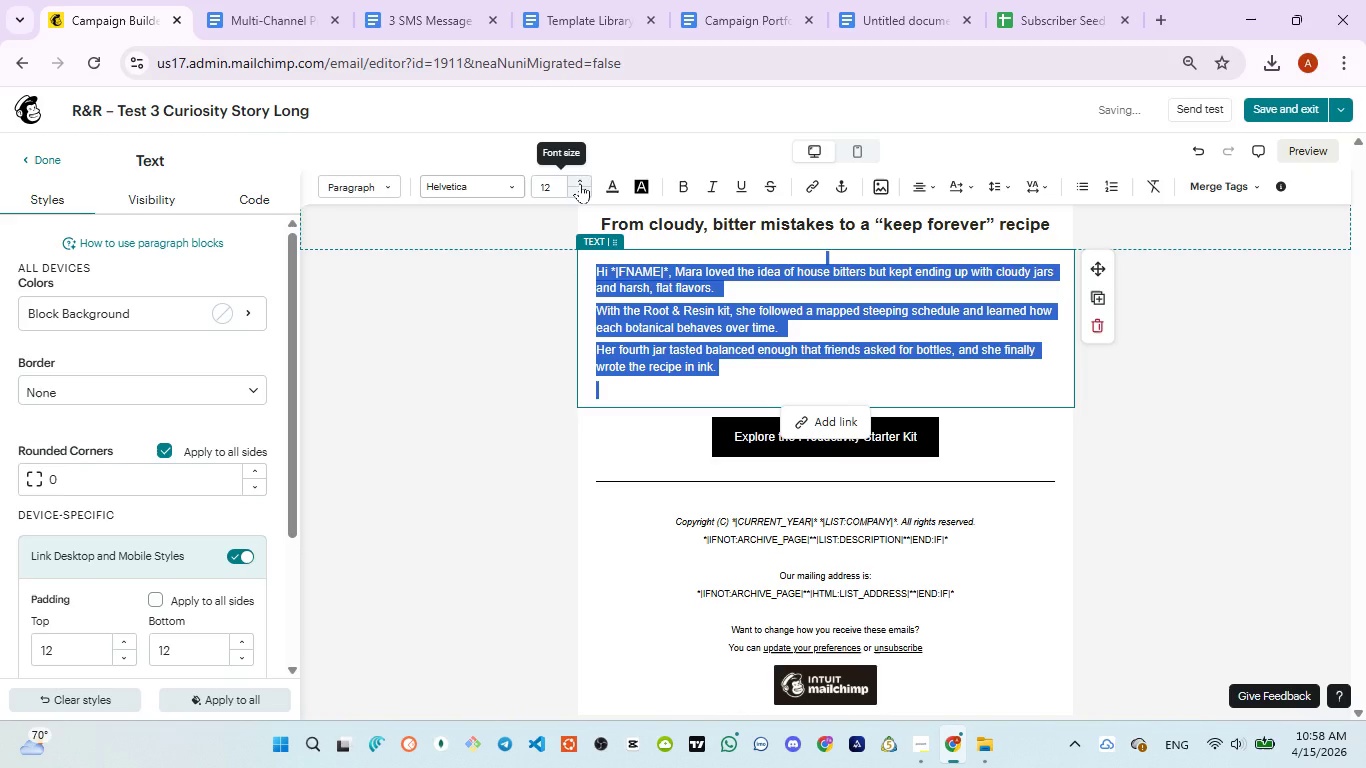 
left_click([580, 183])
 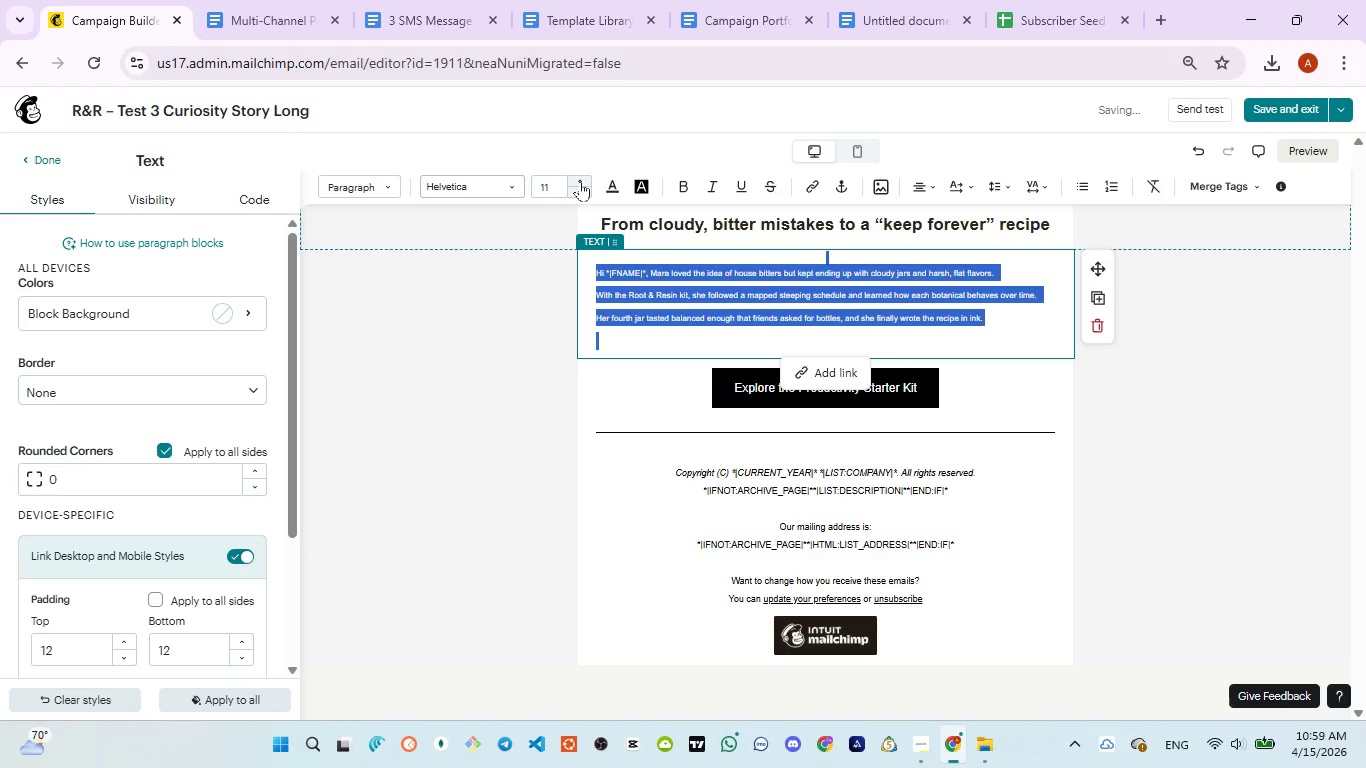 
left_click([580, 181])
 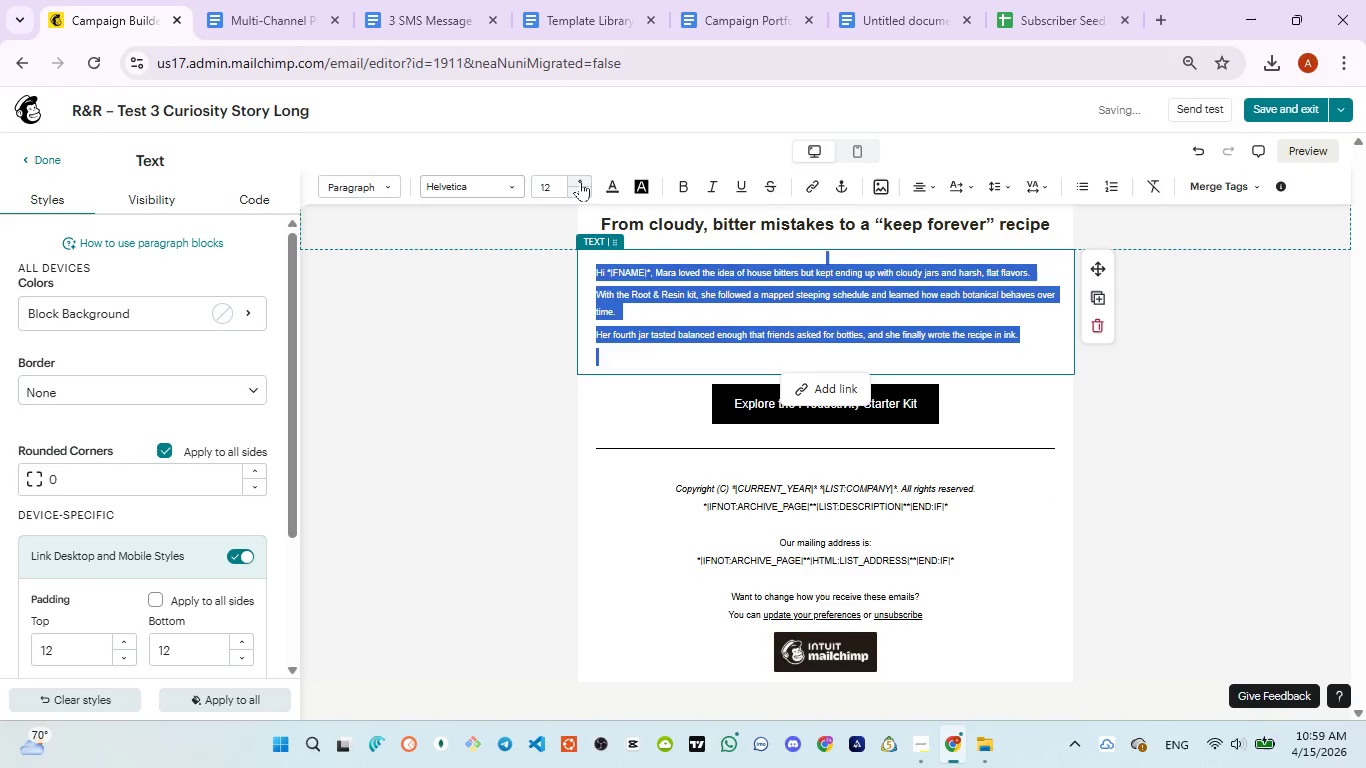 
left_click([580, 181])
 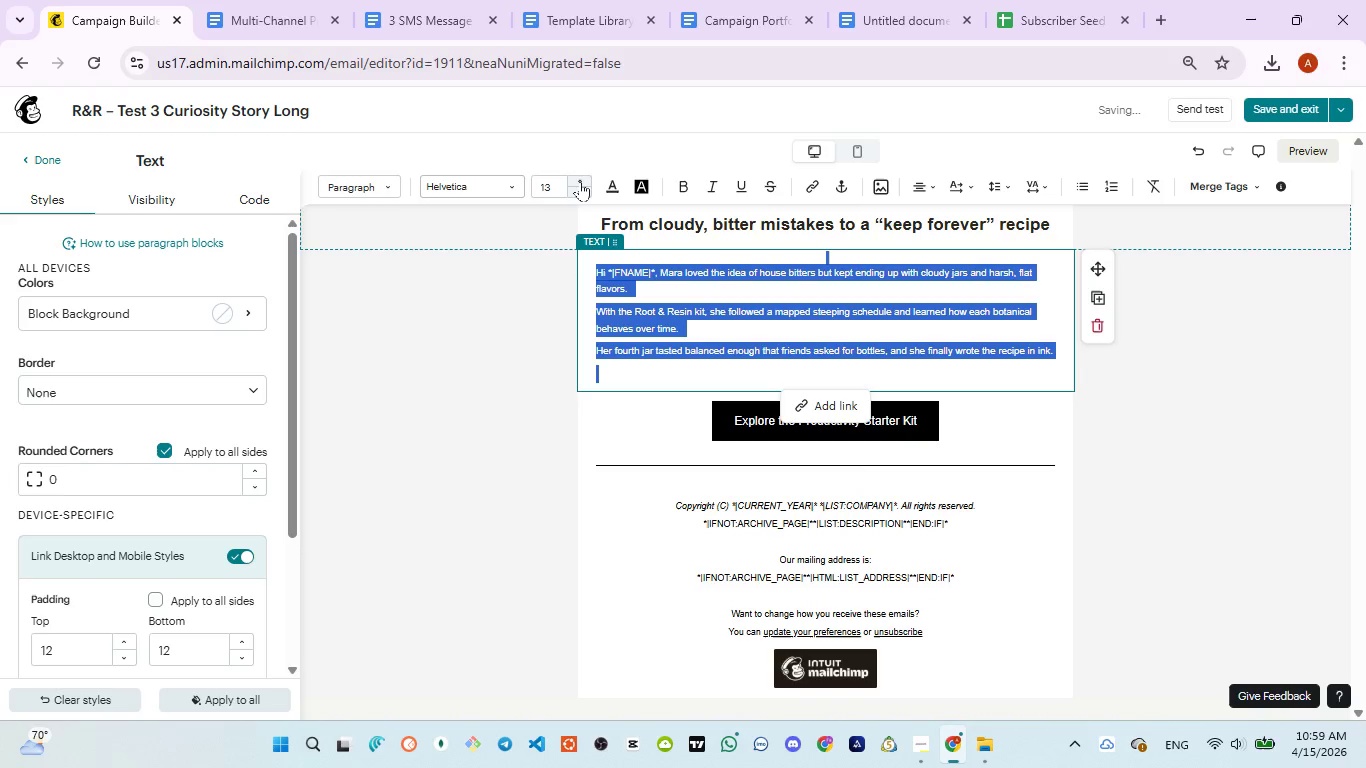 
left_click([580, 181])
 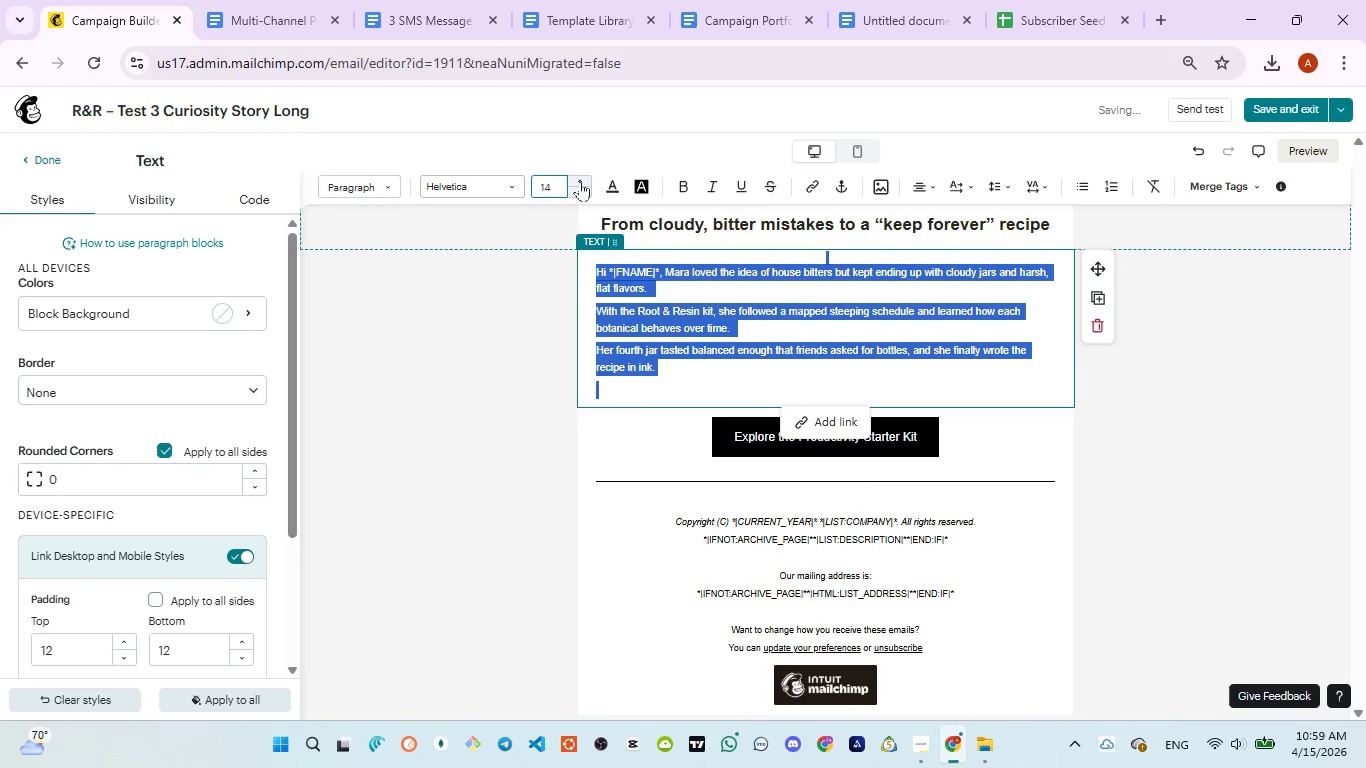 
left_click([580, 181])
 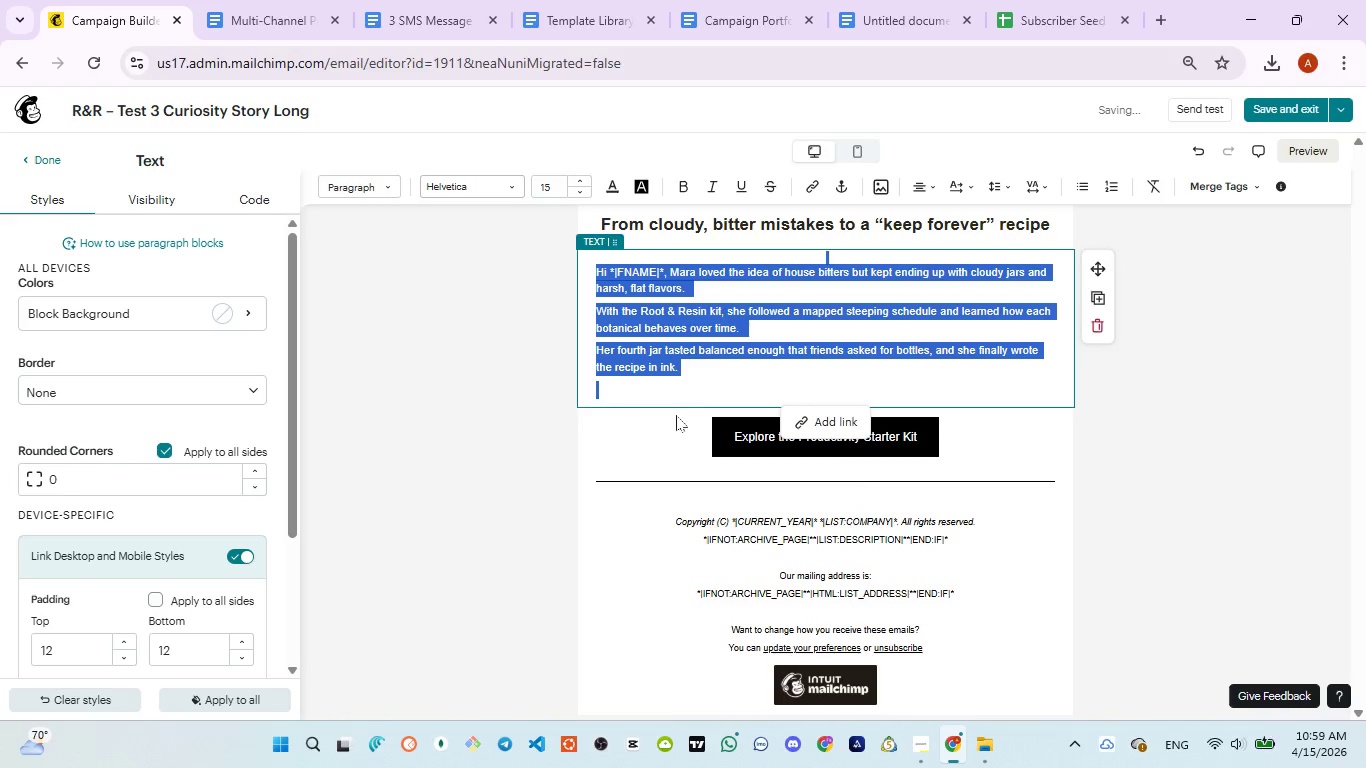 
left_click([647, 439])
 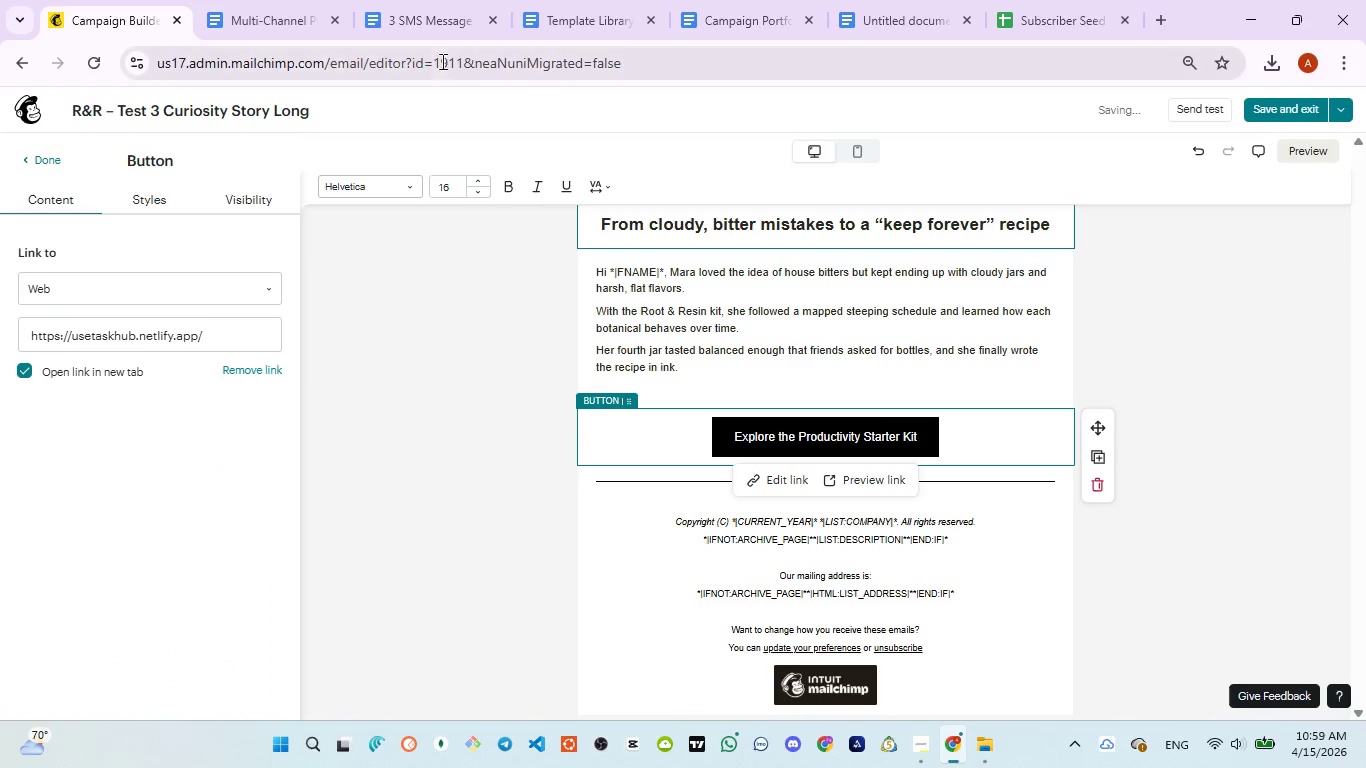 
left_click([424, 23])
 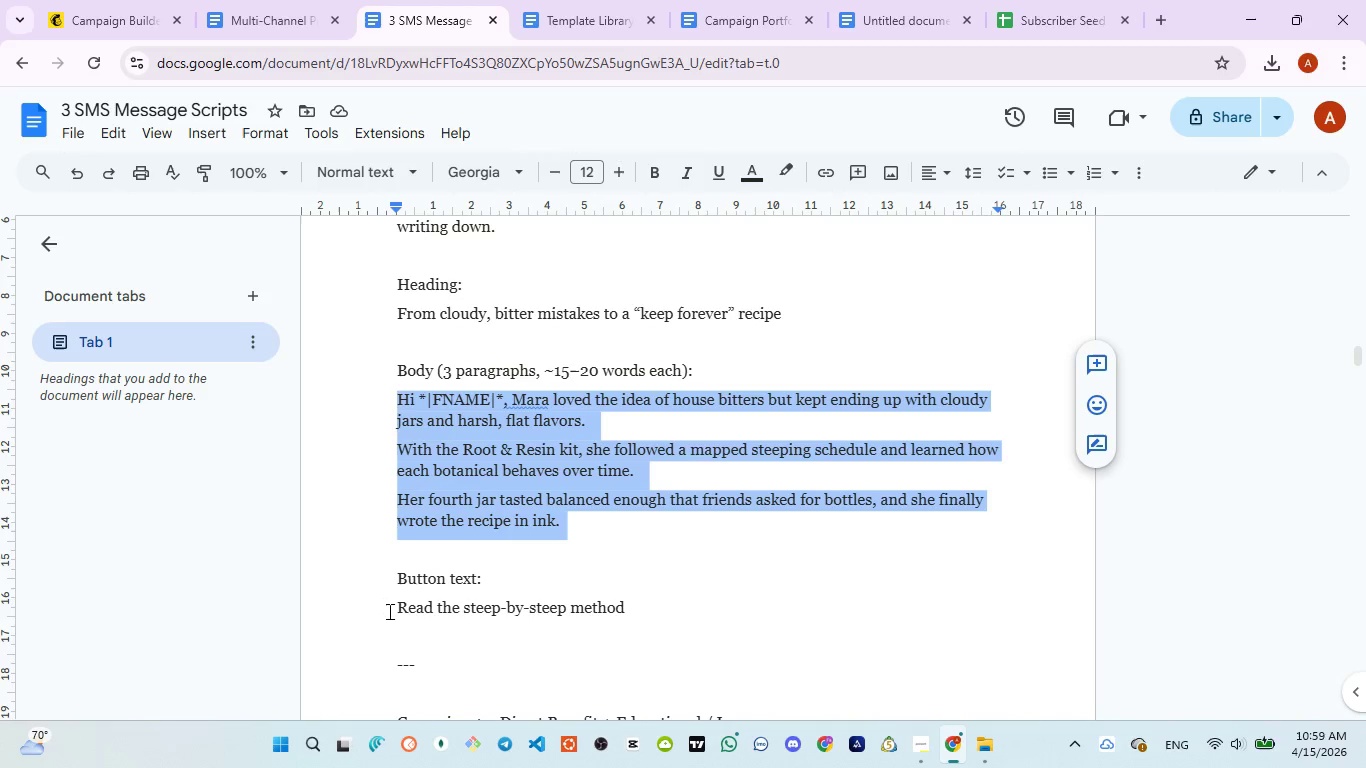 
left_click_drag(start_coordinate=[392, 612], to_coordinate=[638, 607])
 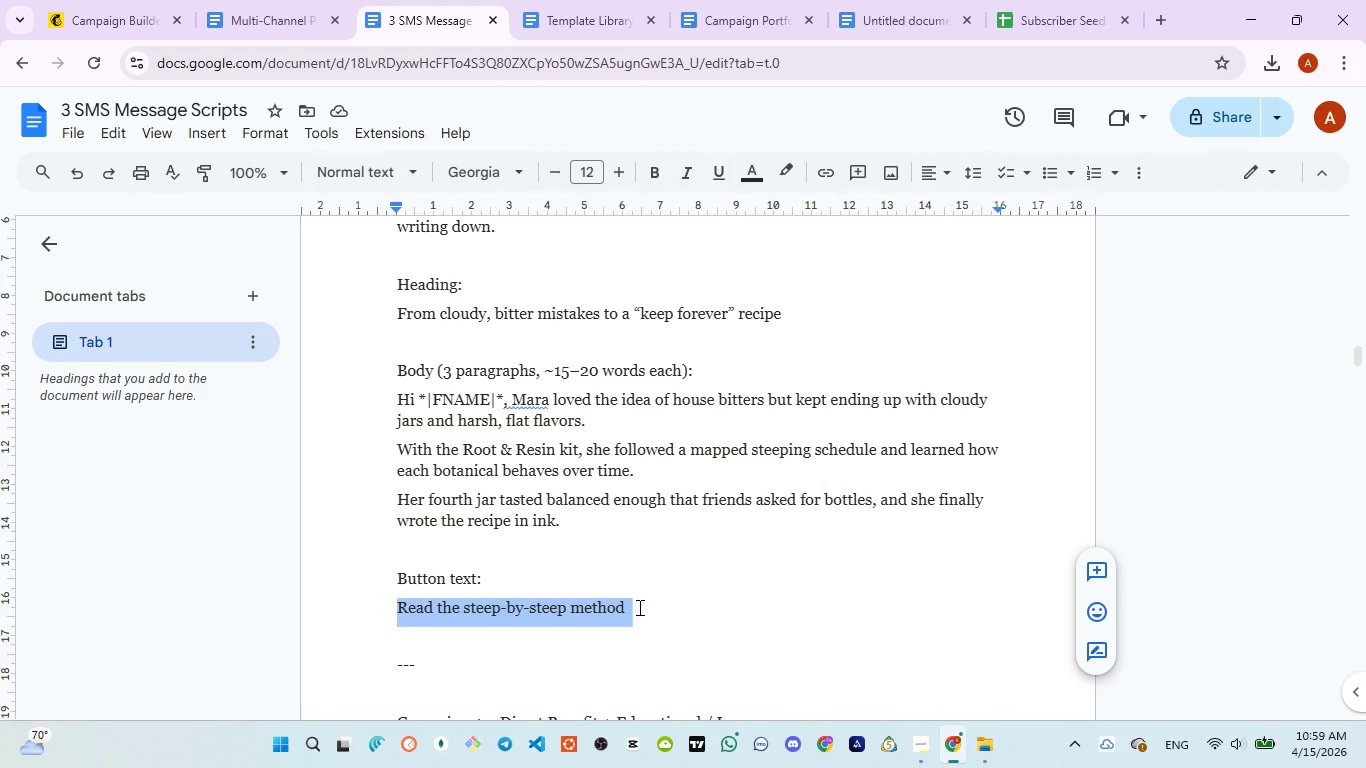 
key(Control+C)
 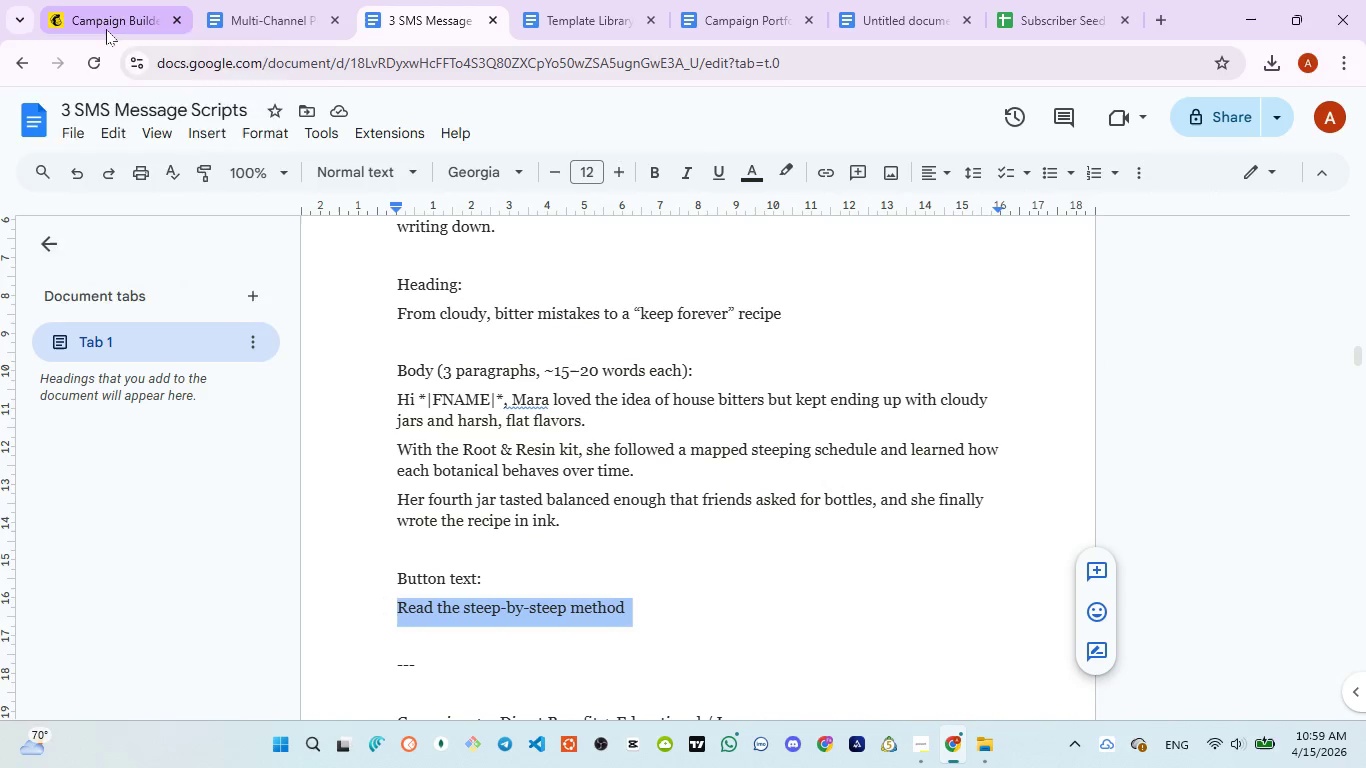 
left_click([106, 29])
 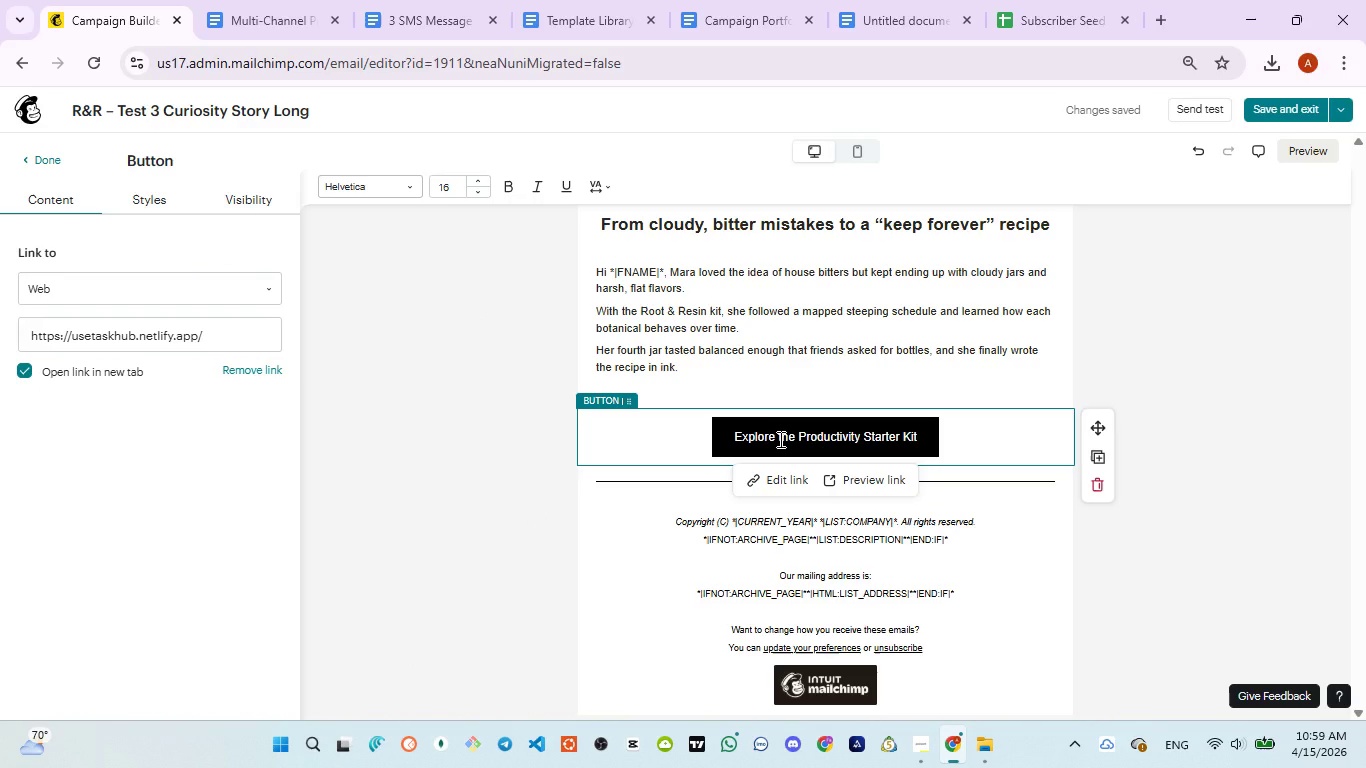 
left_click([779, 439])
 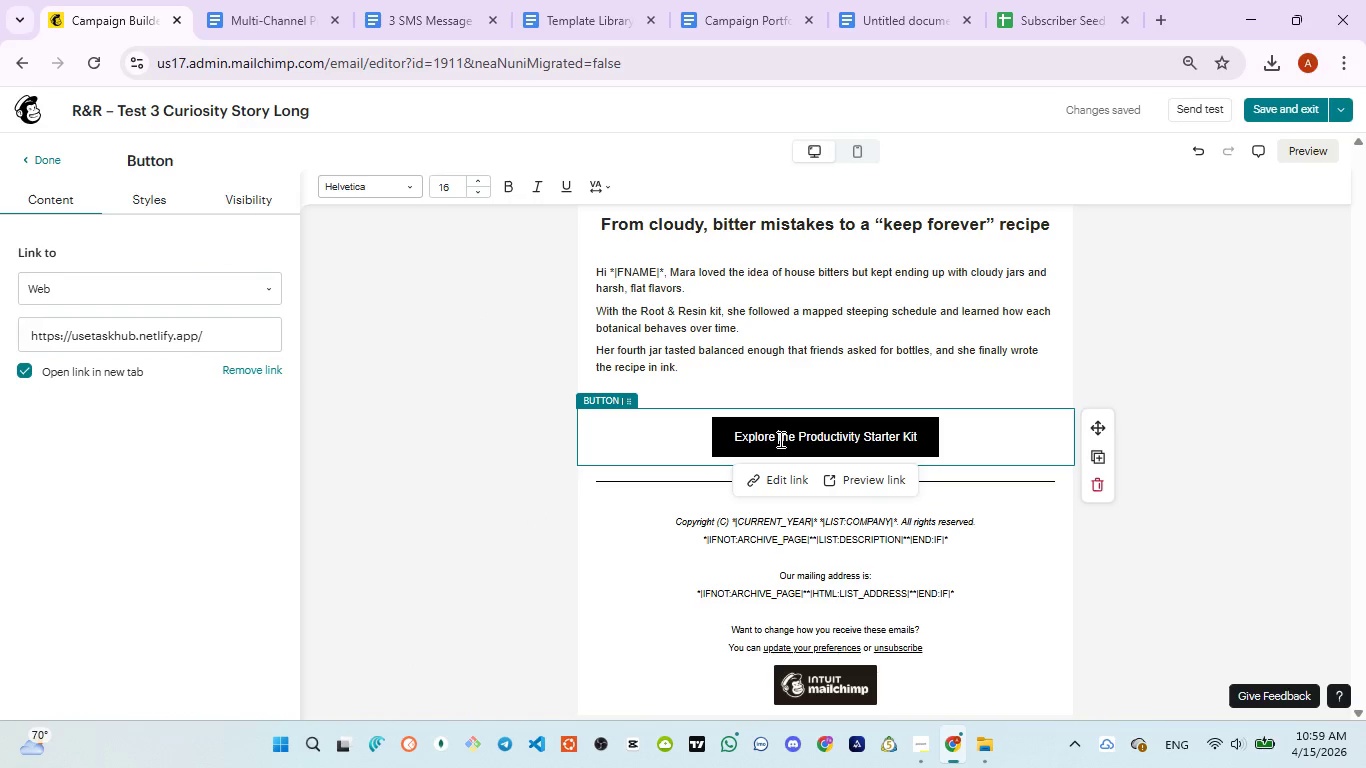 
key(Control+ControlLeft)
 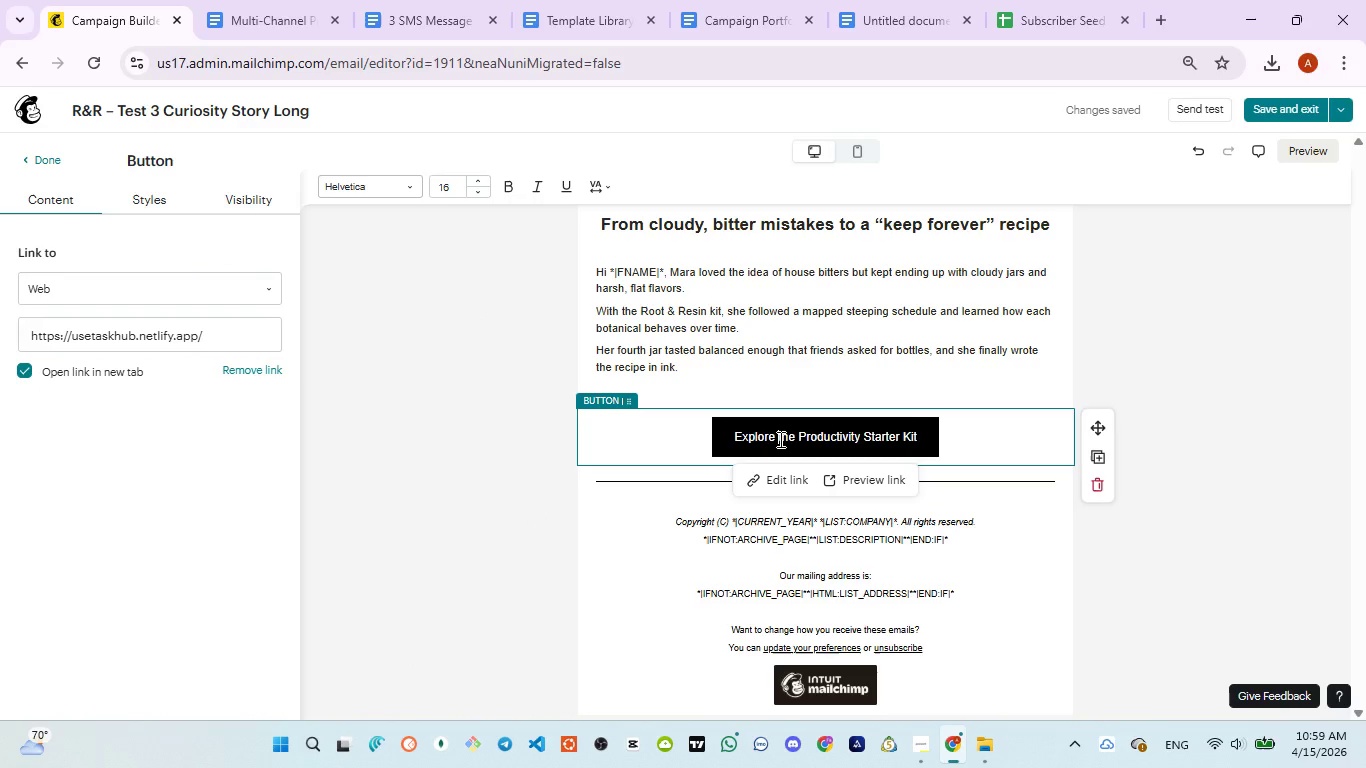 
key(Control+A)
 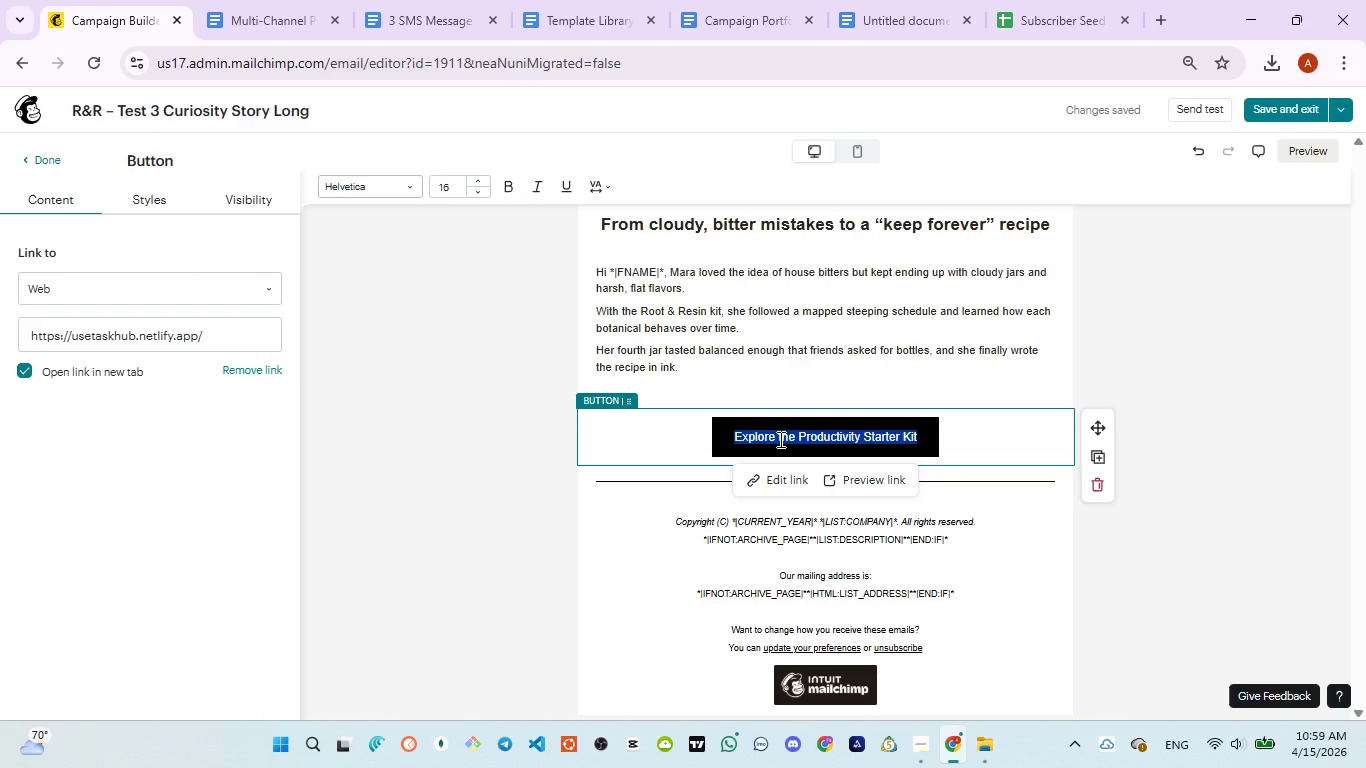 
type(Read the step-by-step method)
 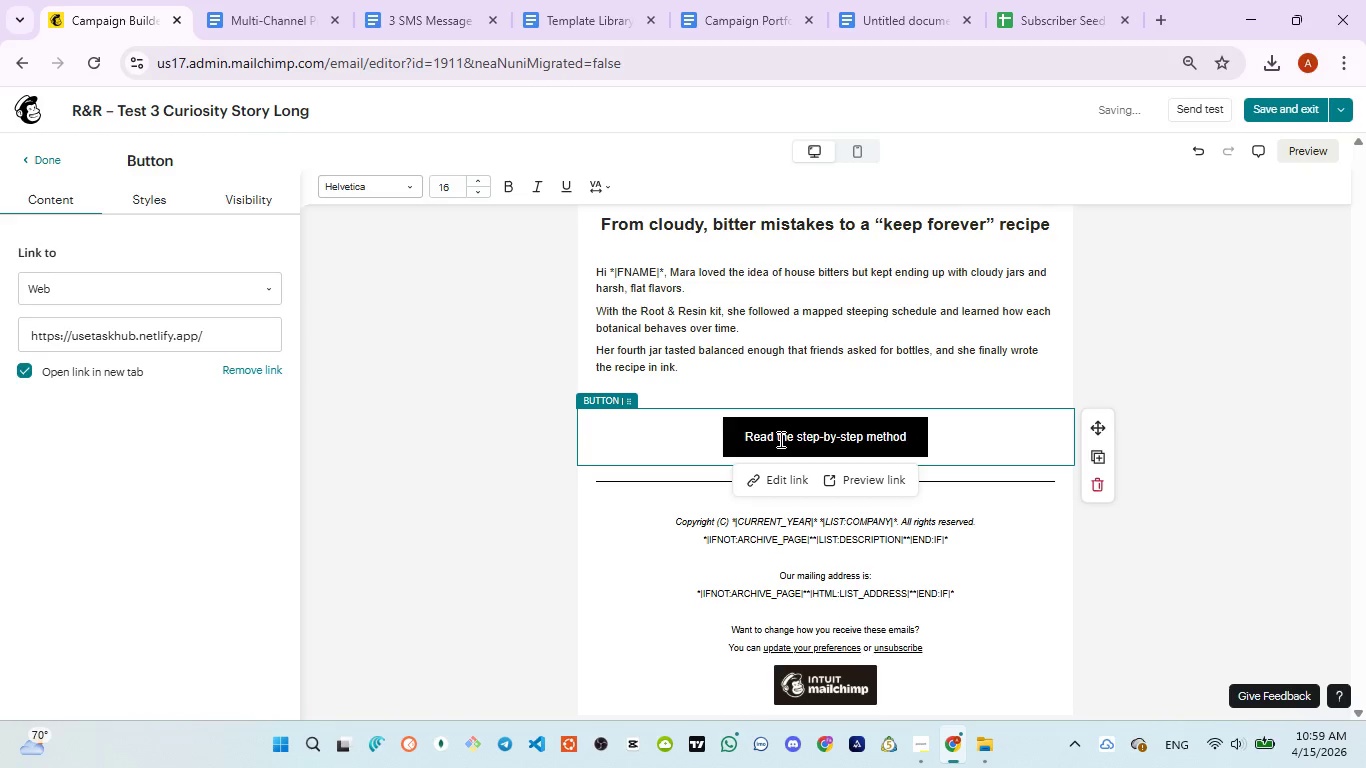 
key(Control+ControlLeft)
 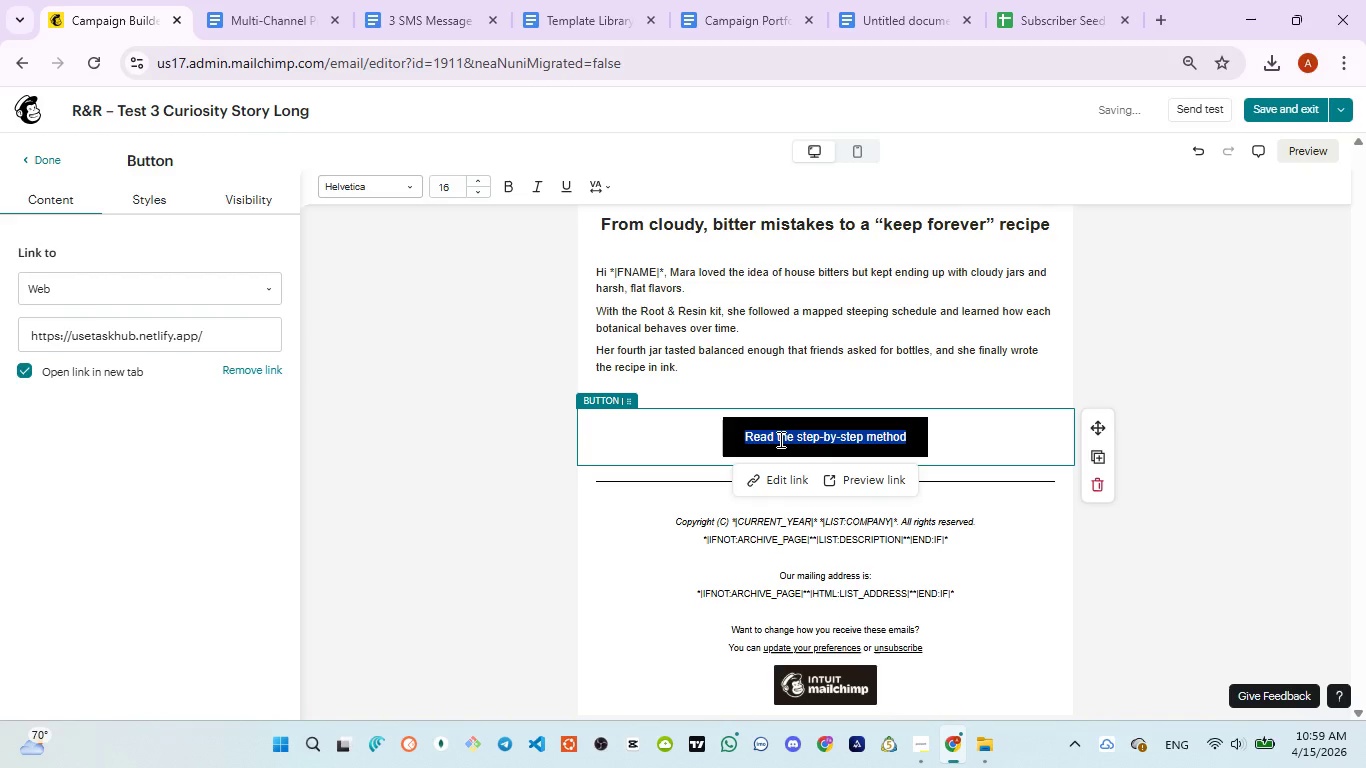 
key(Control+A)
 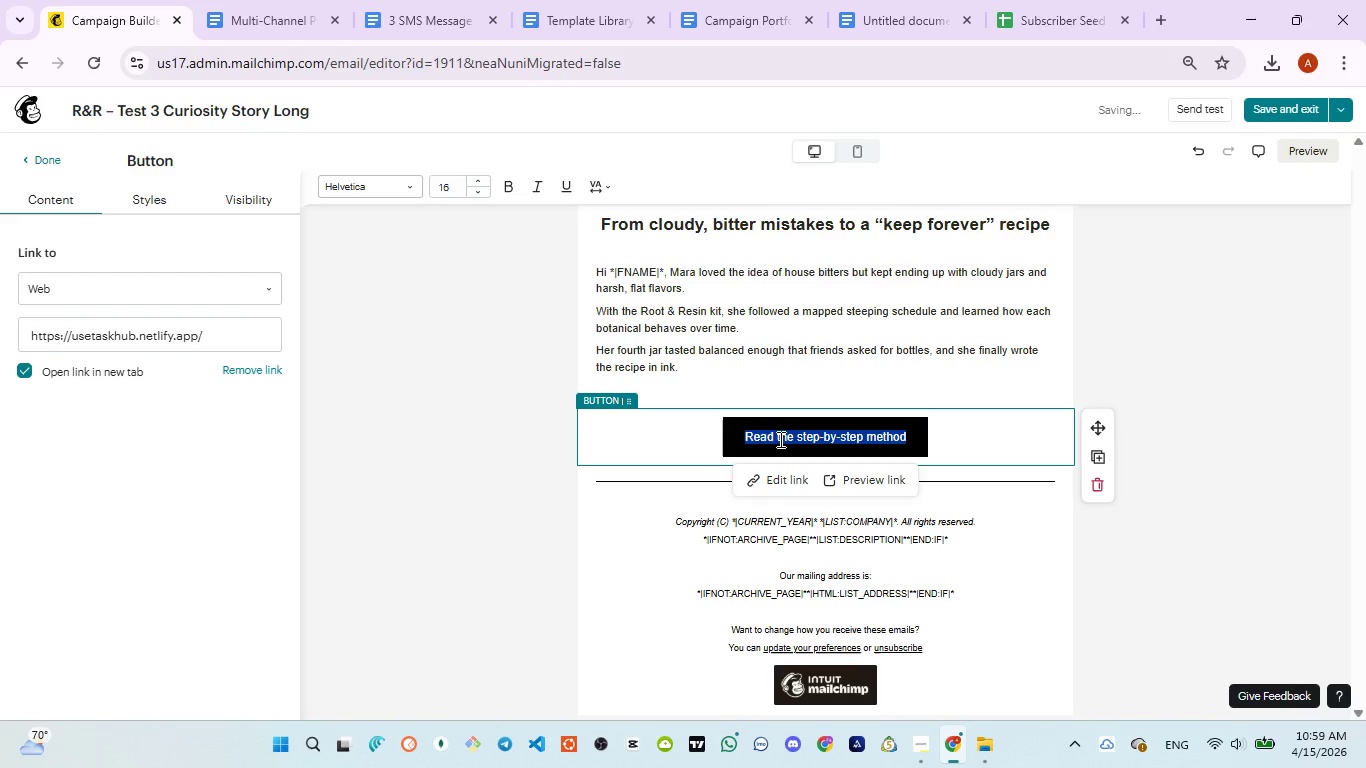 
key(Control+ControlLeft)
 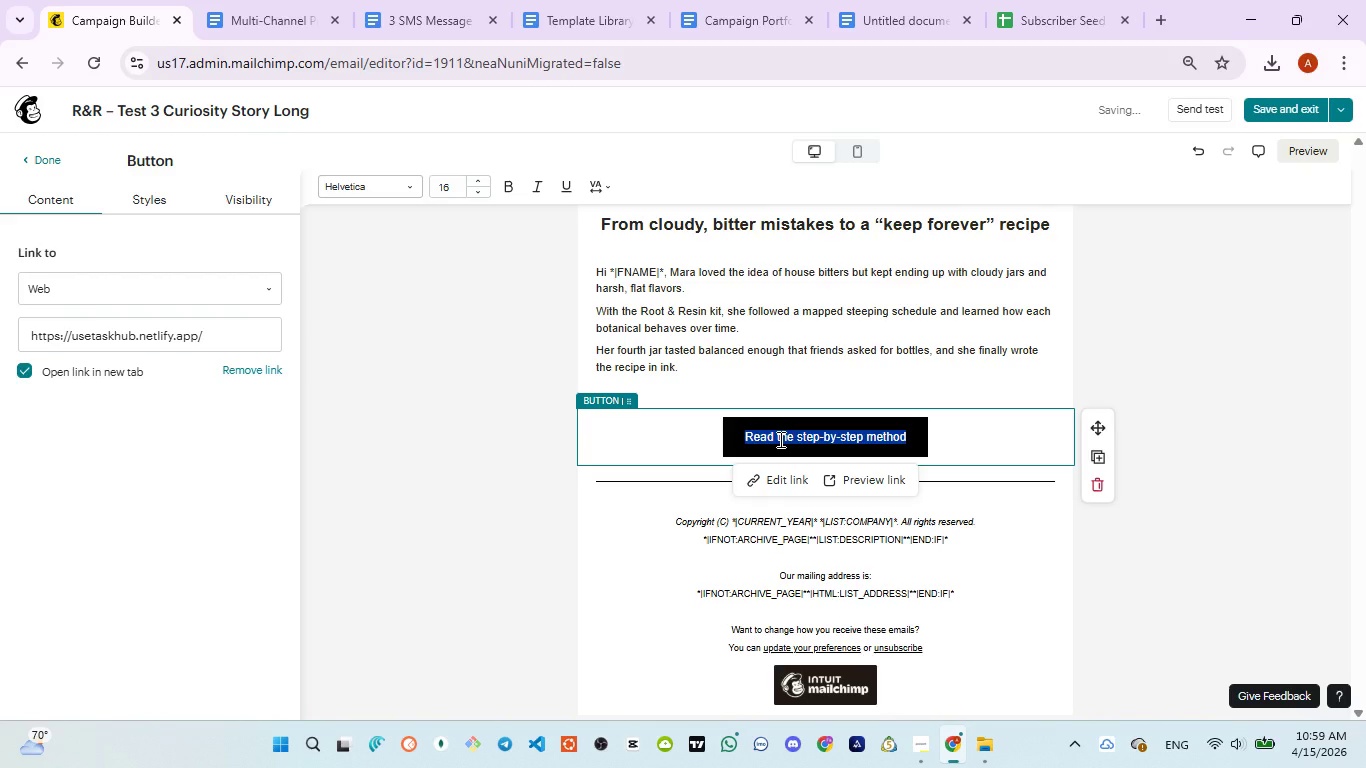 
key(Control+V)
 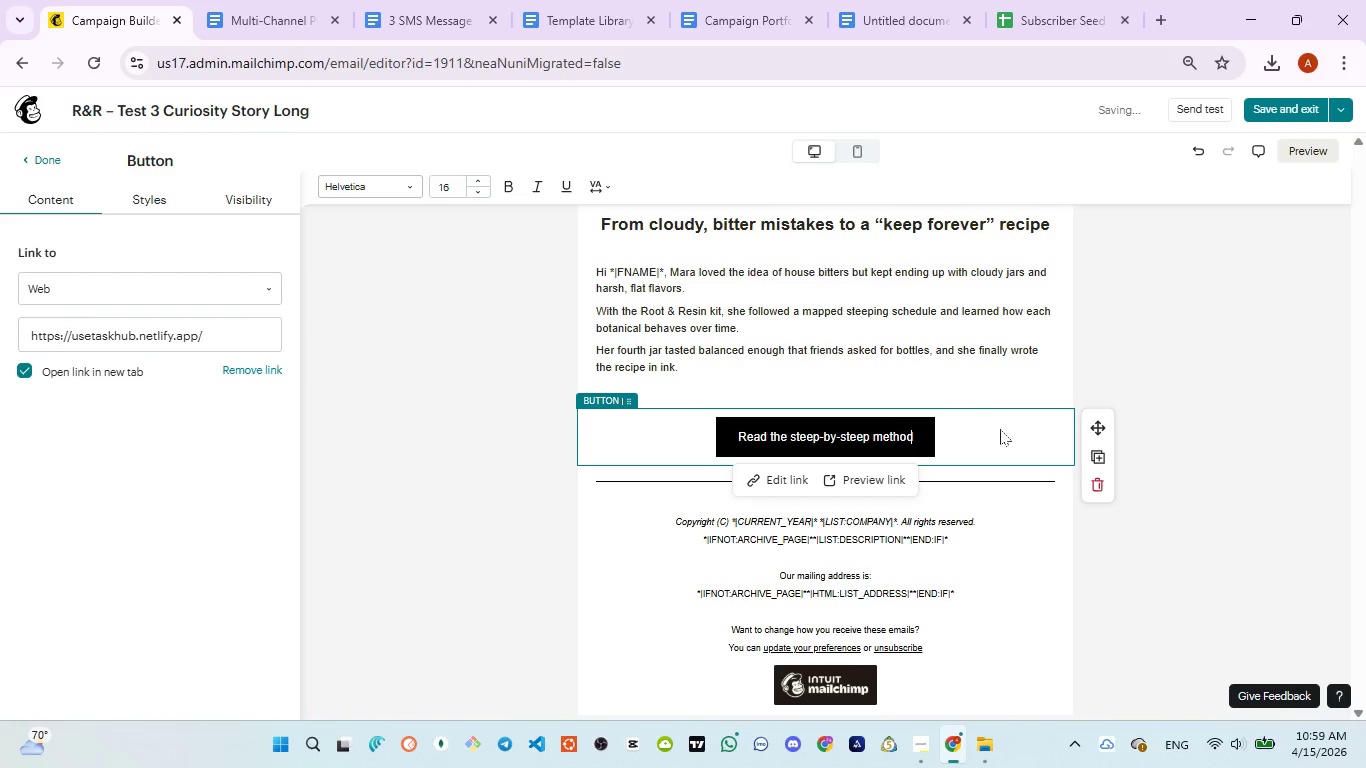 
left_click([1003, 429])
 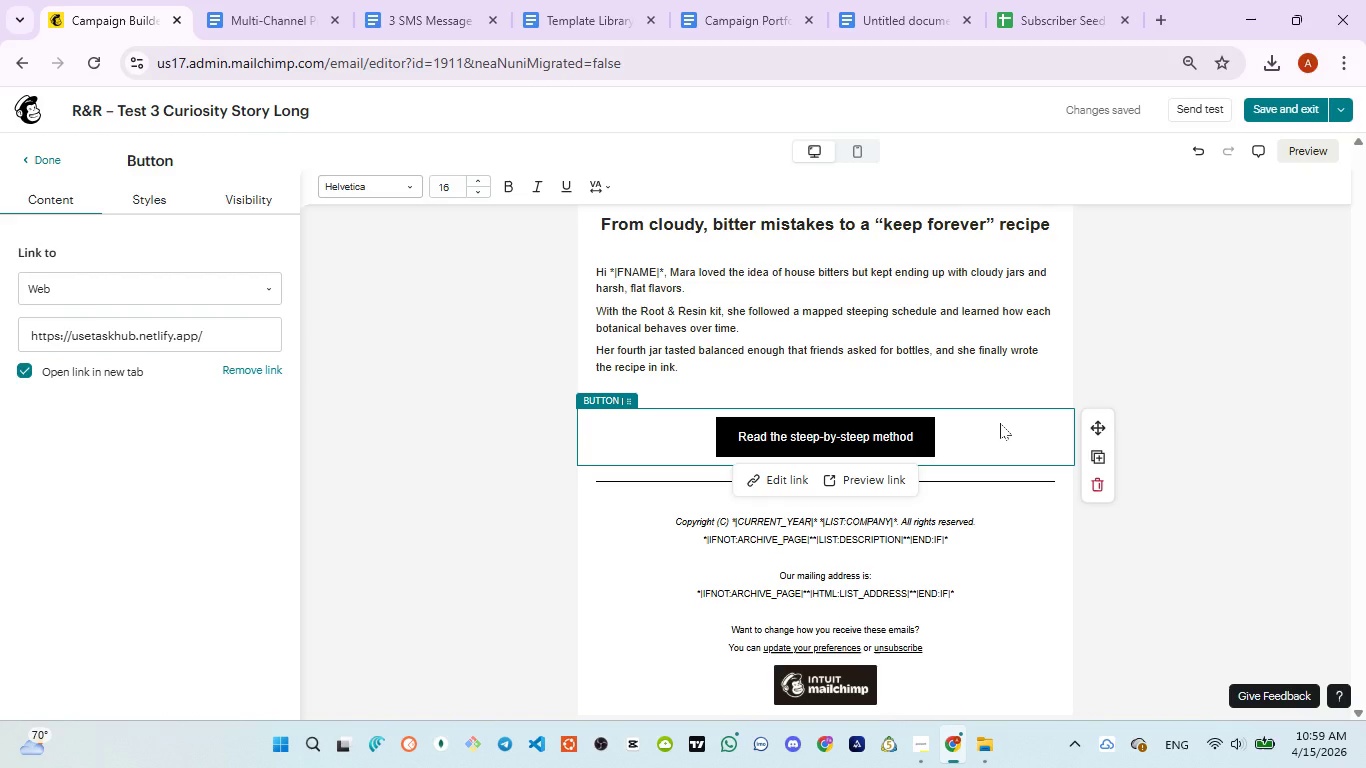 
wait(6.44)
 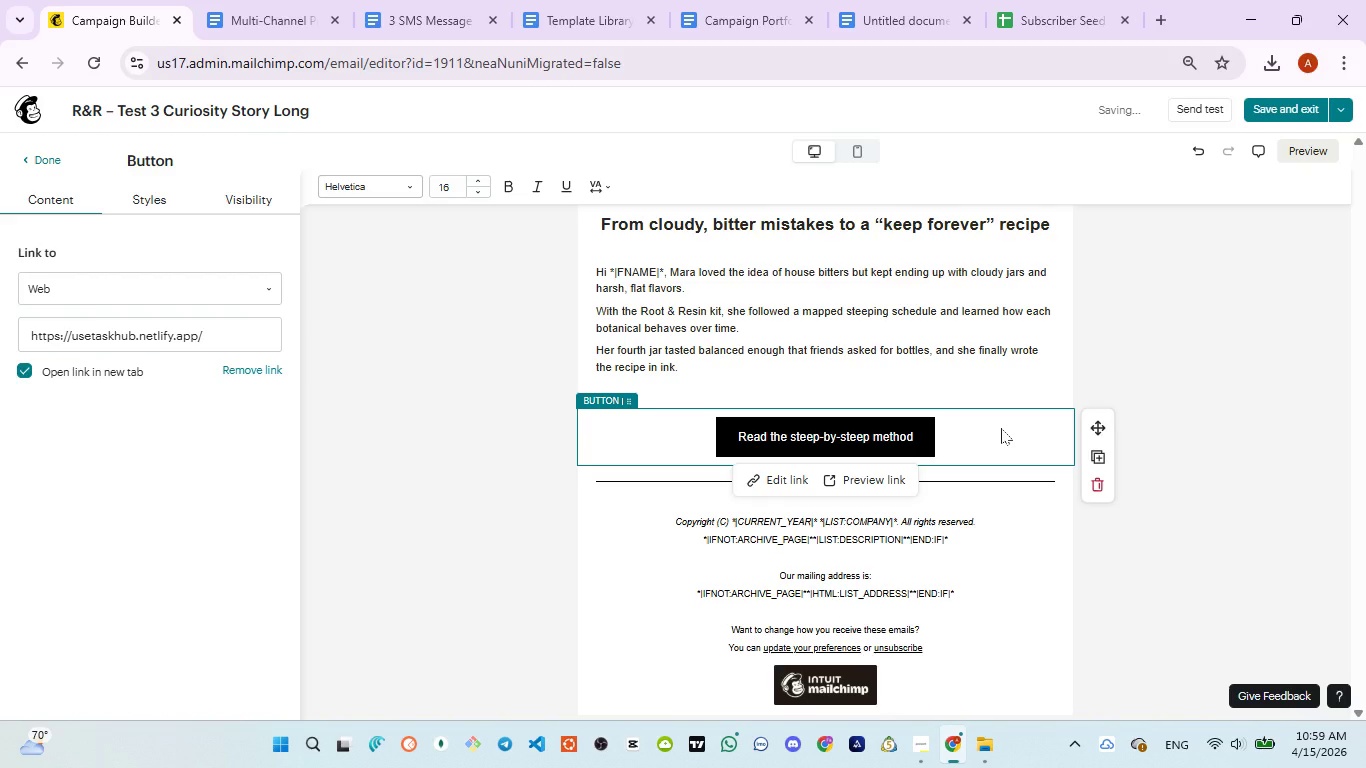 
left_click([1301, 143])
 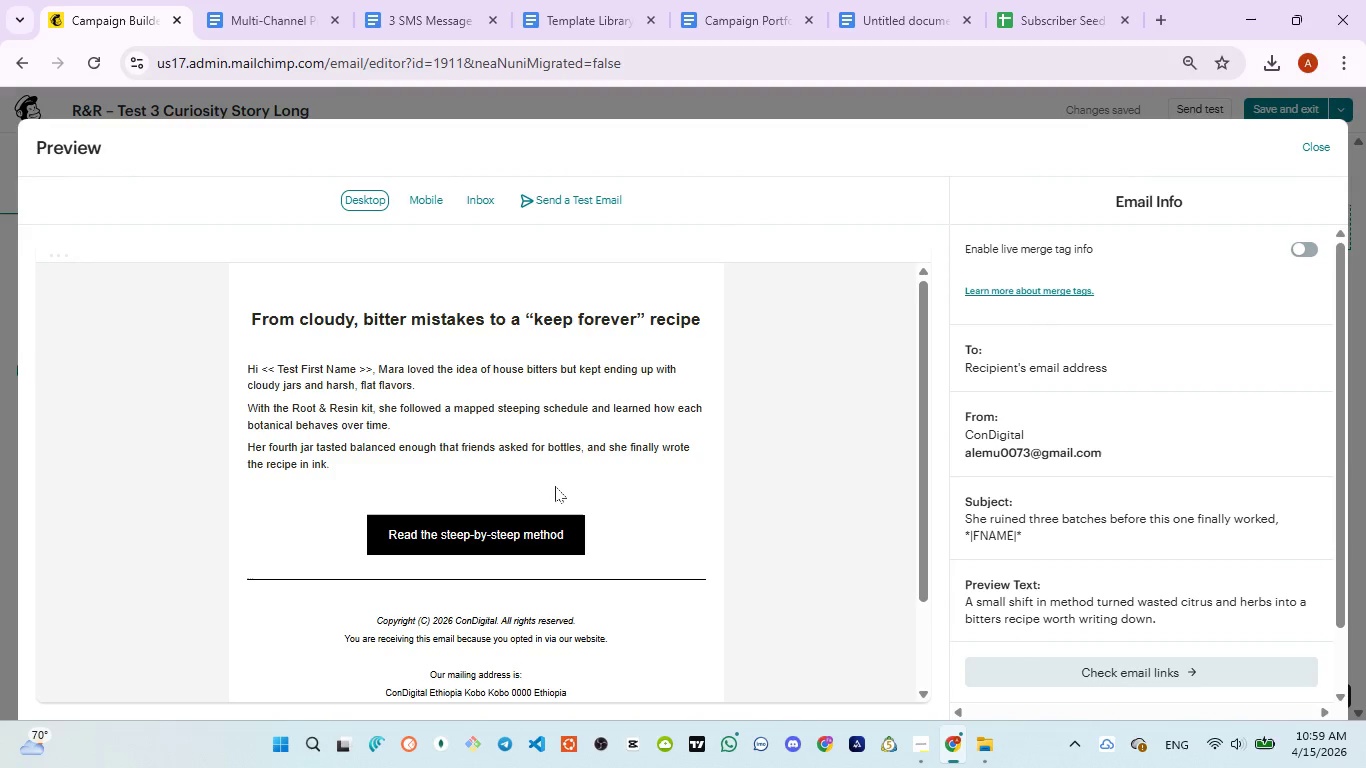 
wait(5.11)
 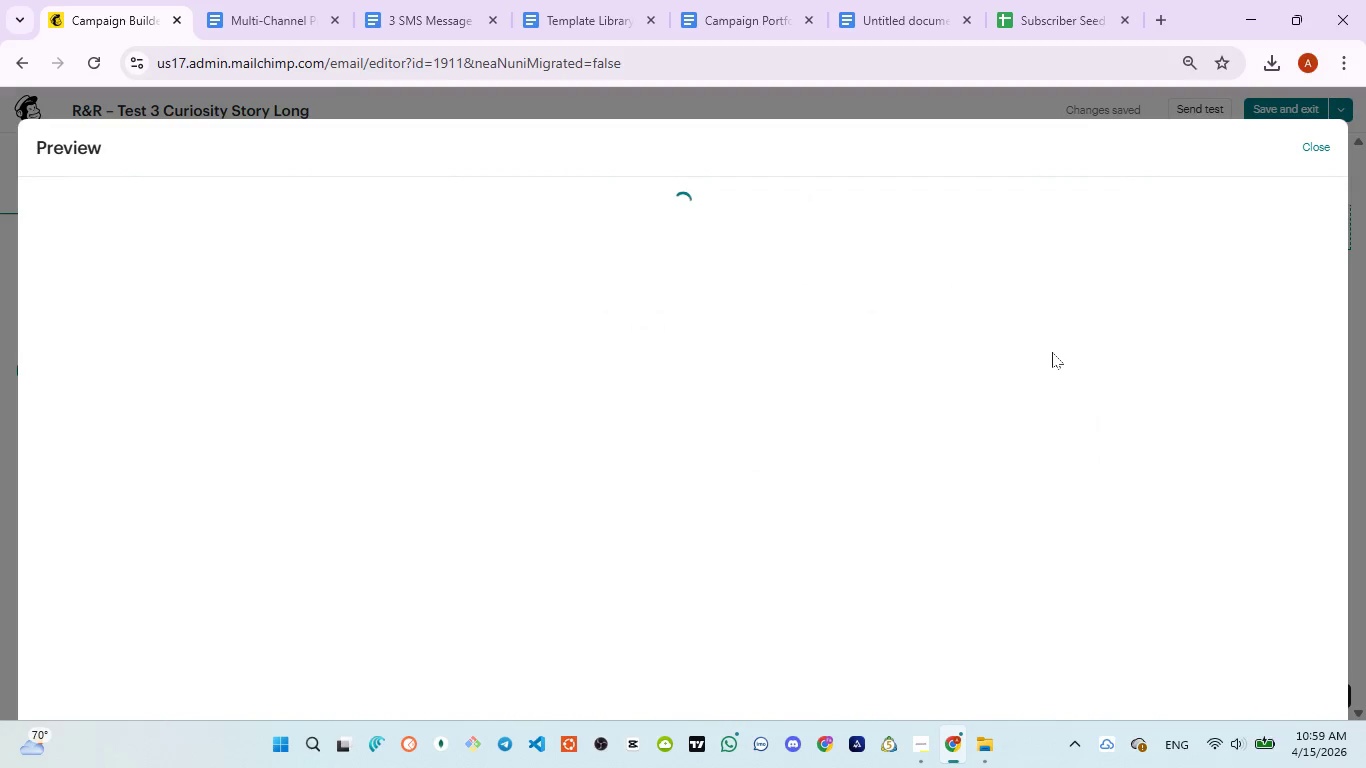 
left_click_drag(start_coordinate=[374, 365], to_coordinate=[227, 365])
 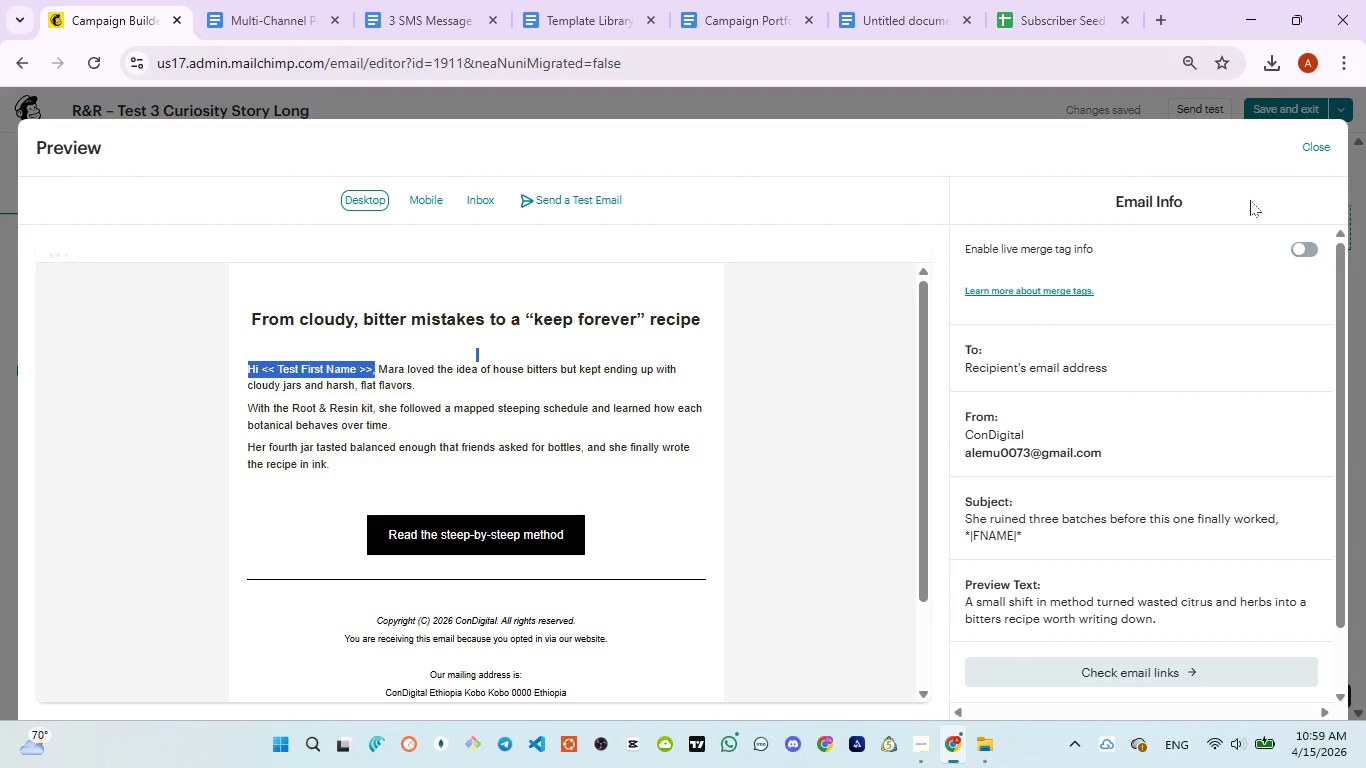 
left_click([1307, 250])
 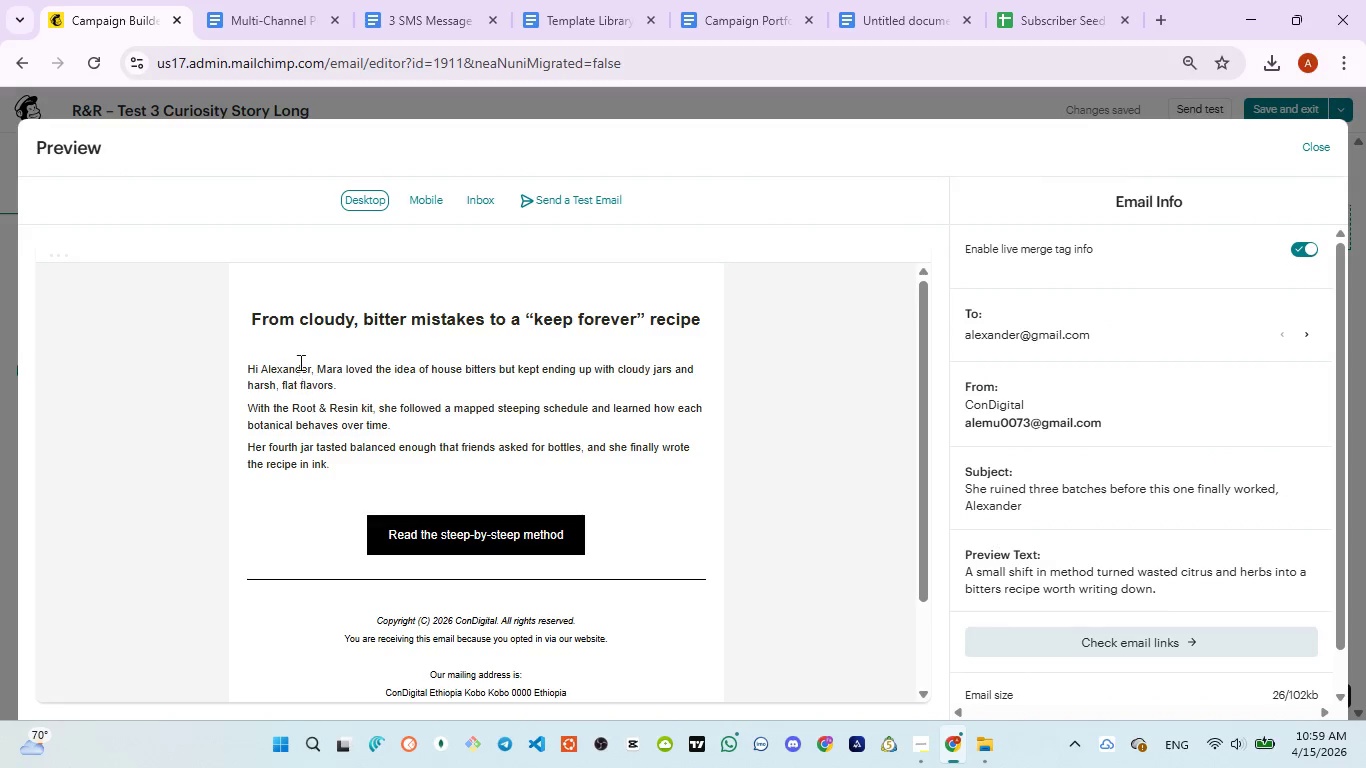 
double_click([284, 369])
 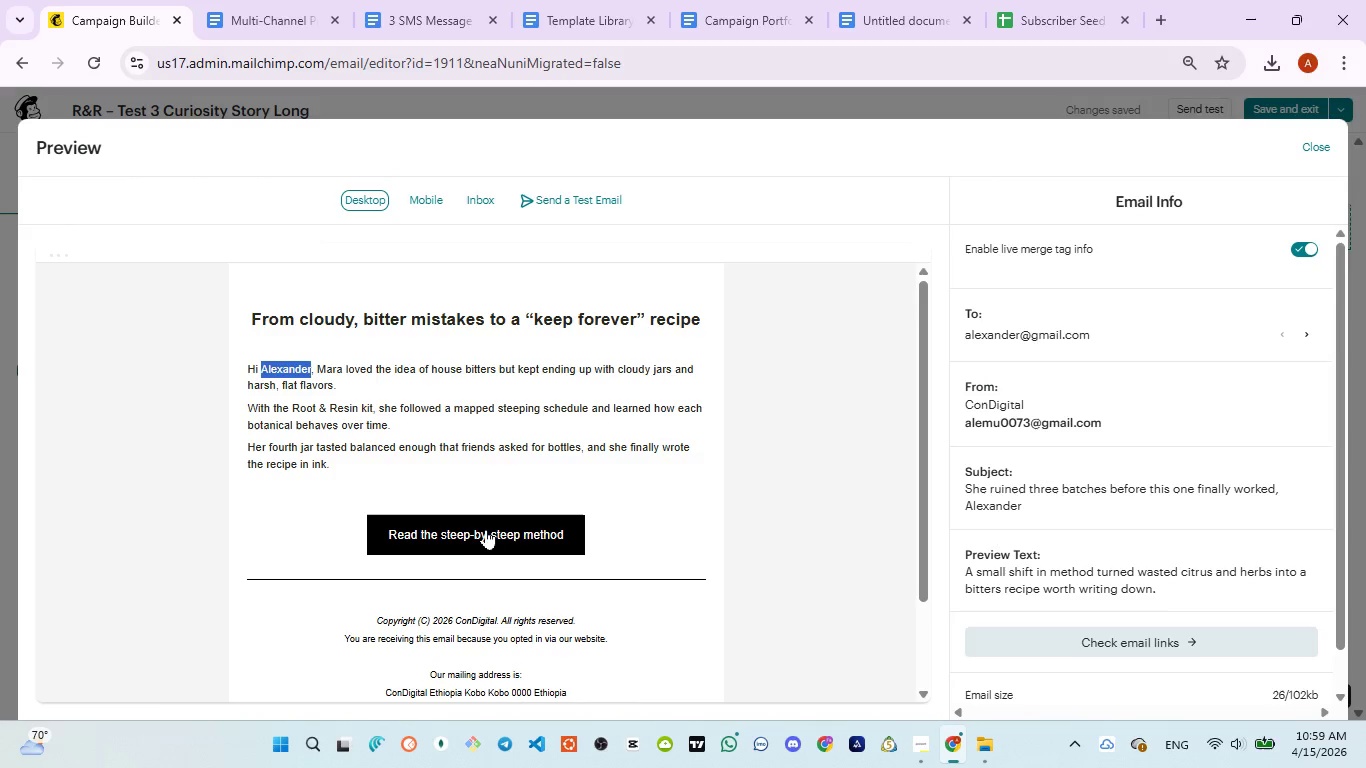 
left_click([489, 530])
 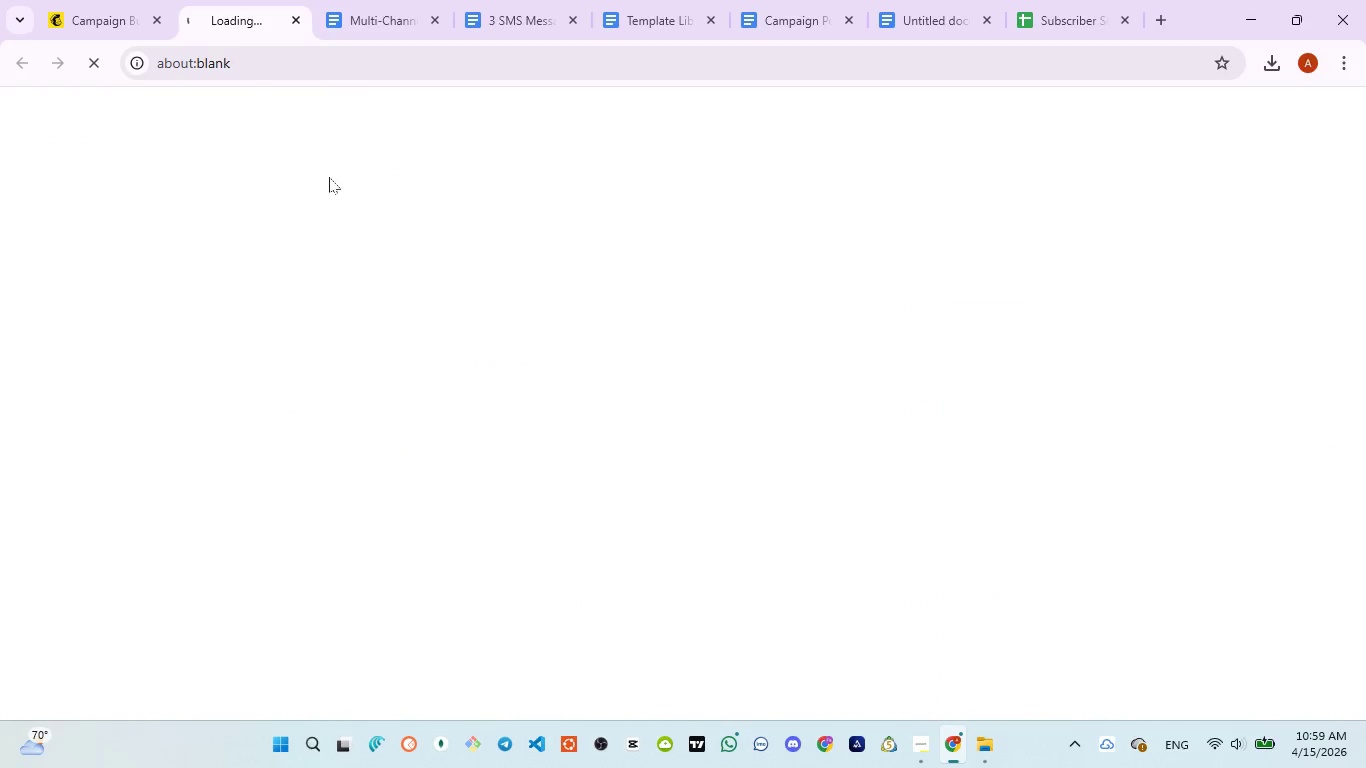 
mouse_move([299, 31])
 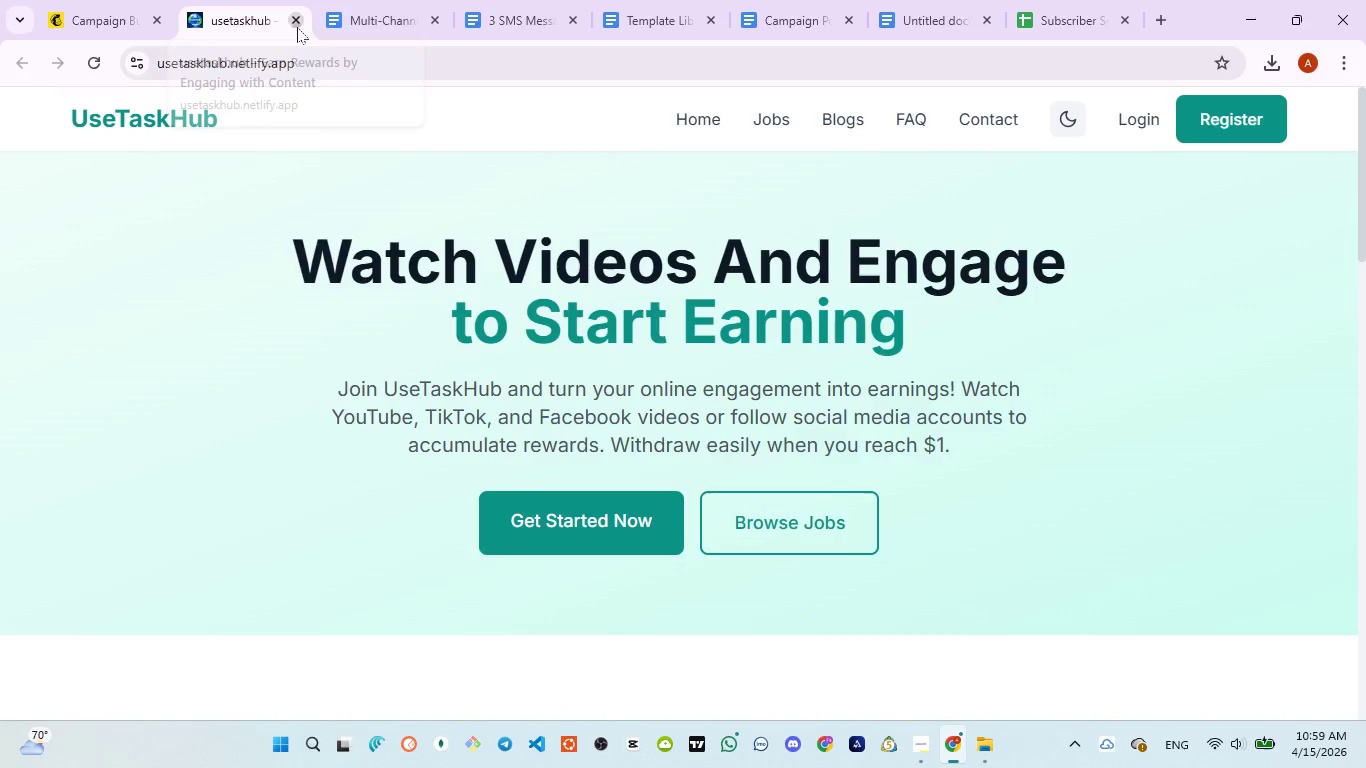 
left_click([297, 27])
 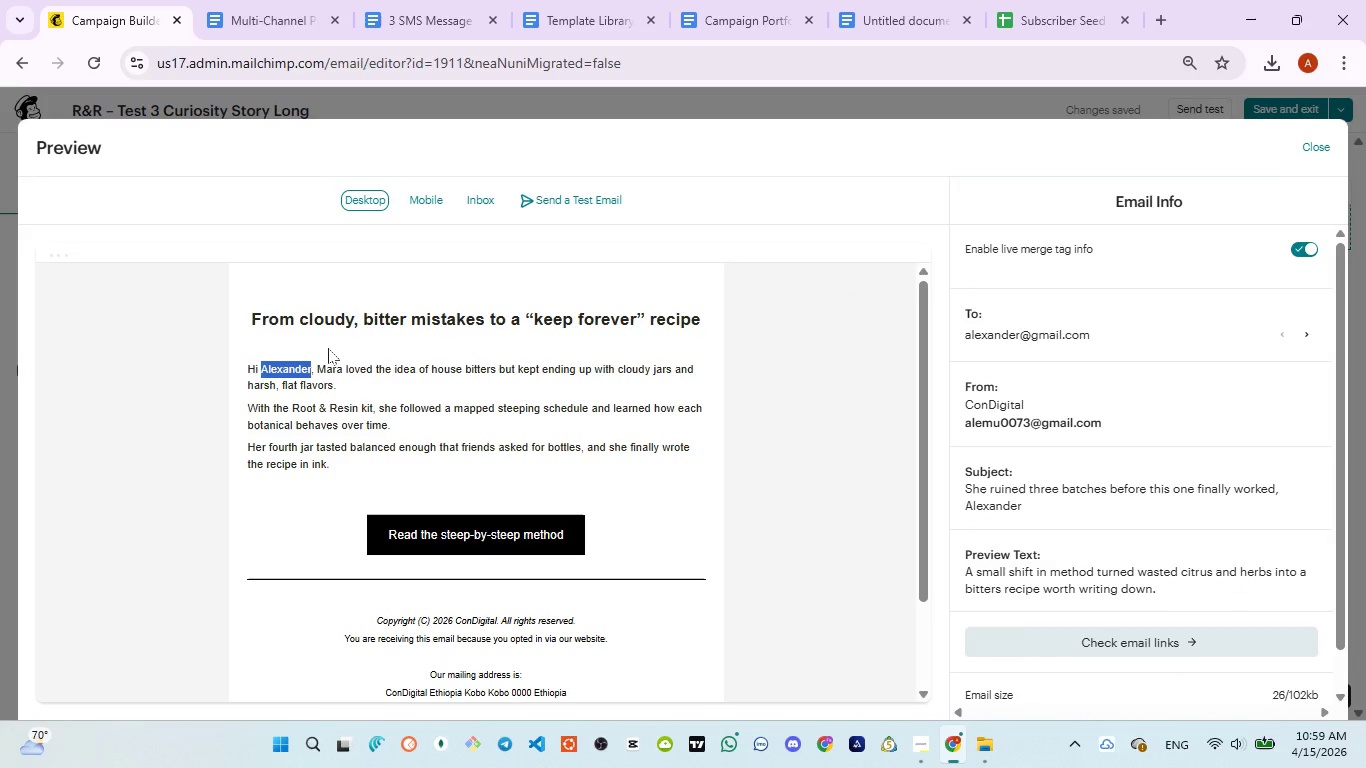 
left_click([326, 348])
 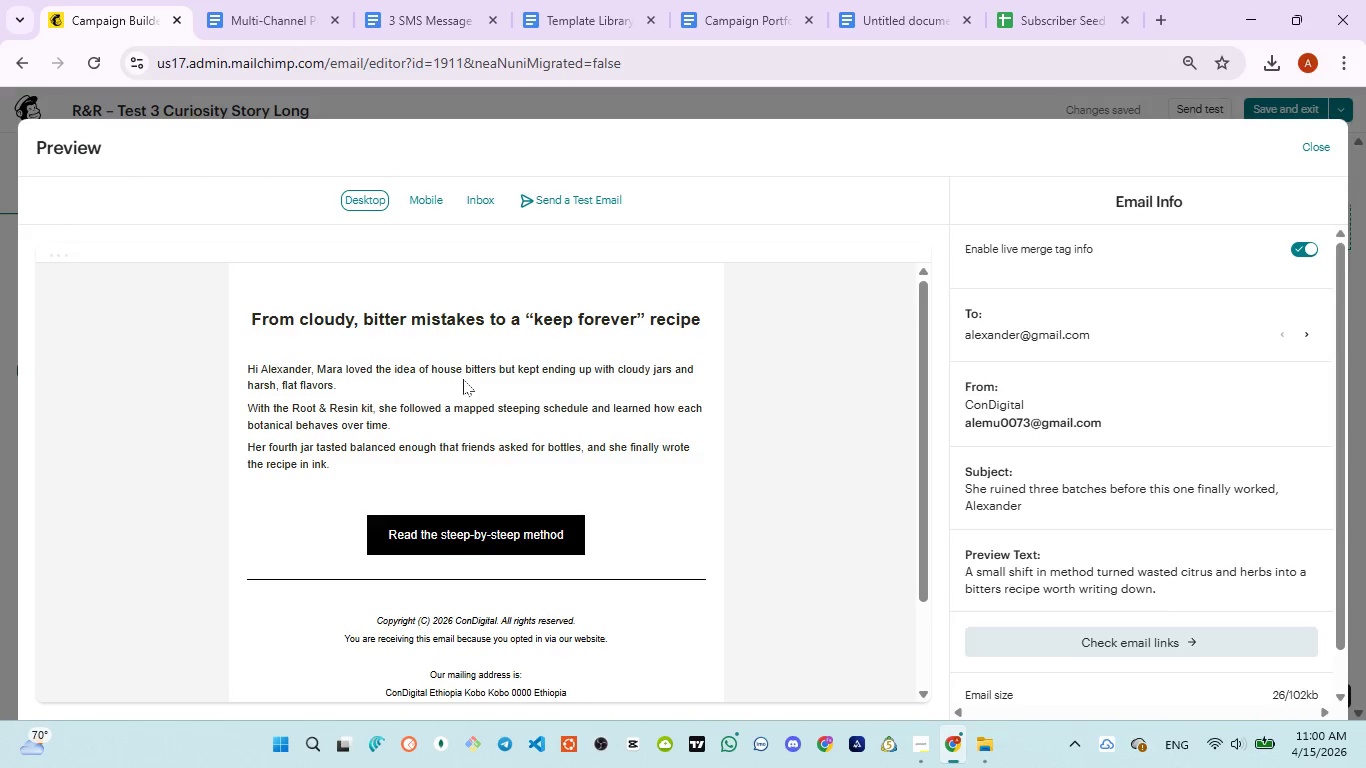 
wait(9.91)
 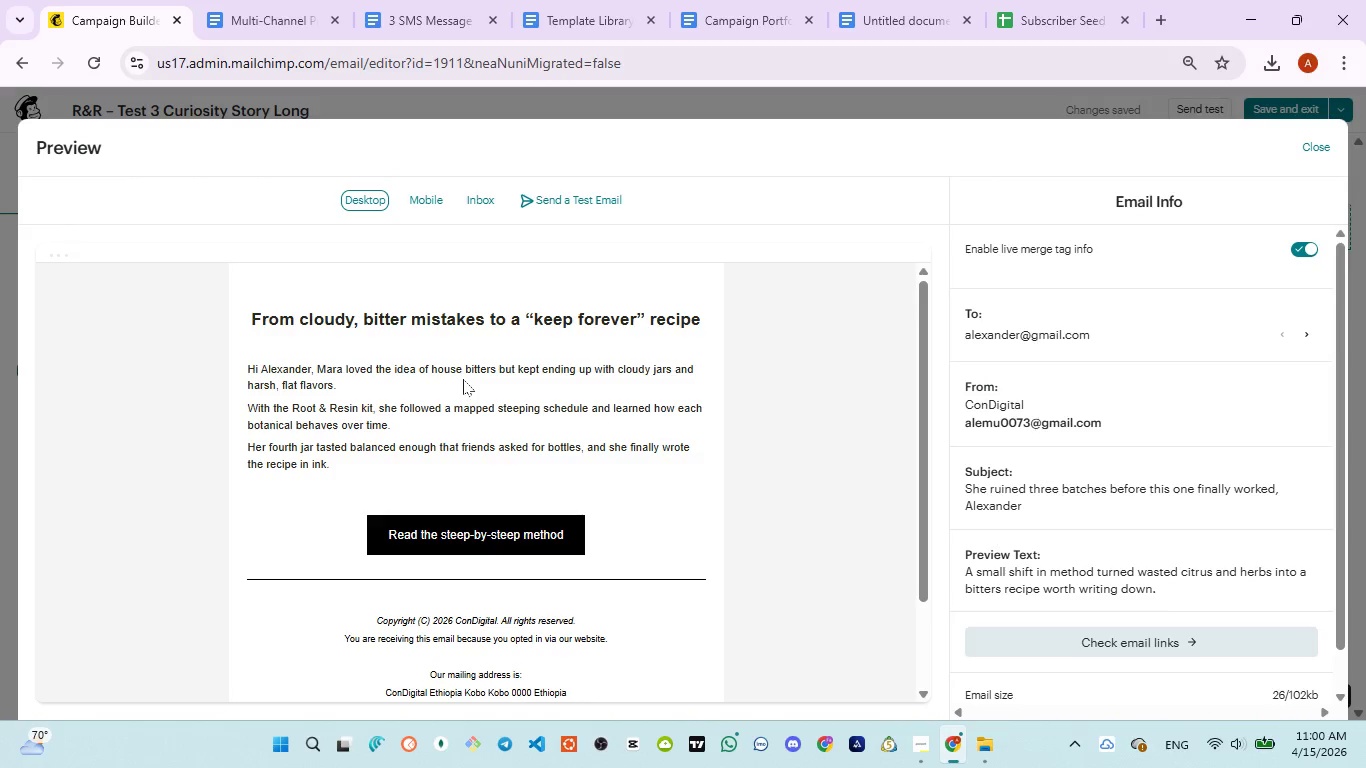 
left_click([424, 203])
 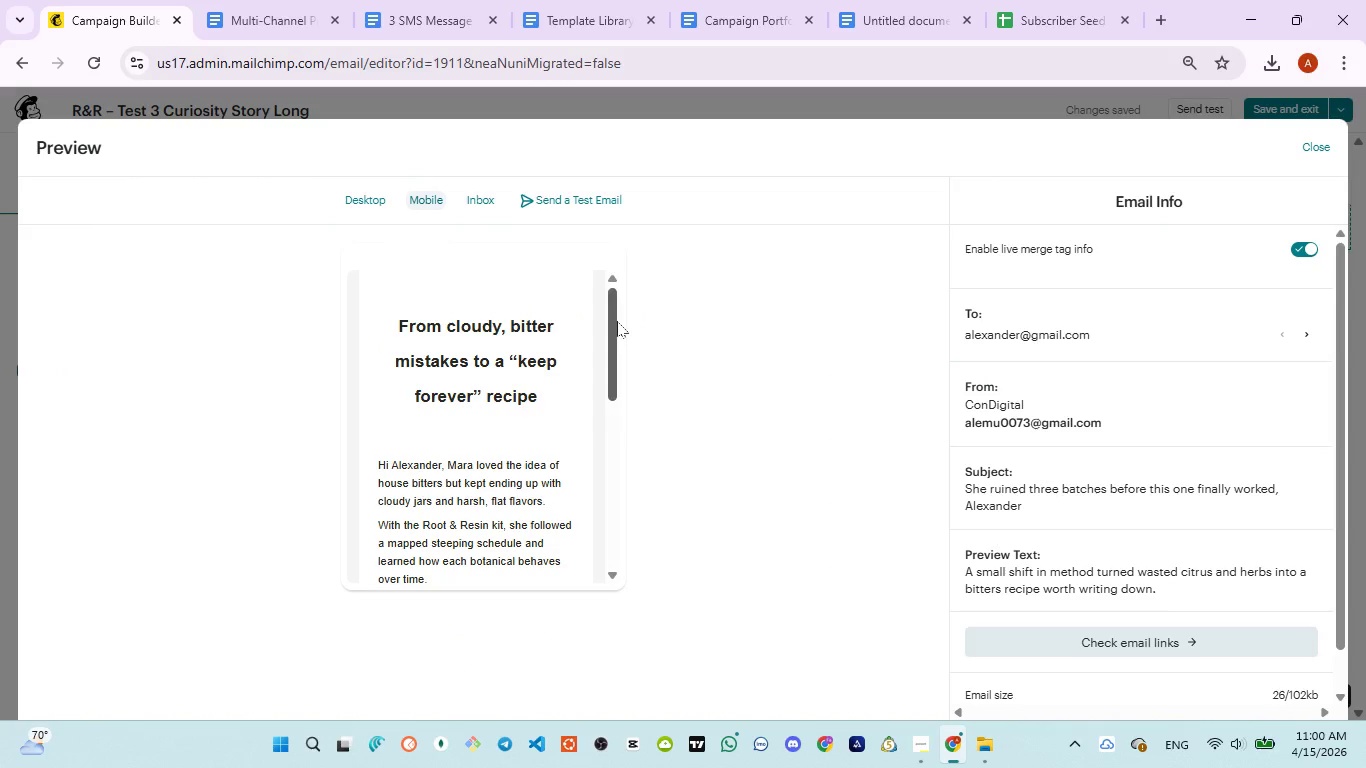 
left_click_drag(start_coordinate=[614, 320], to_coordinate=[611, 383])
 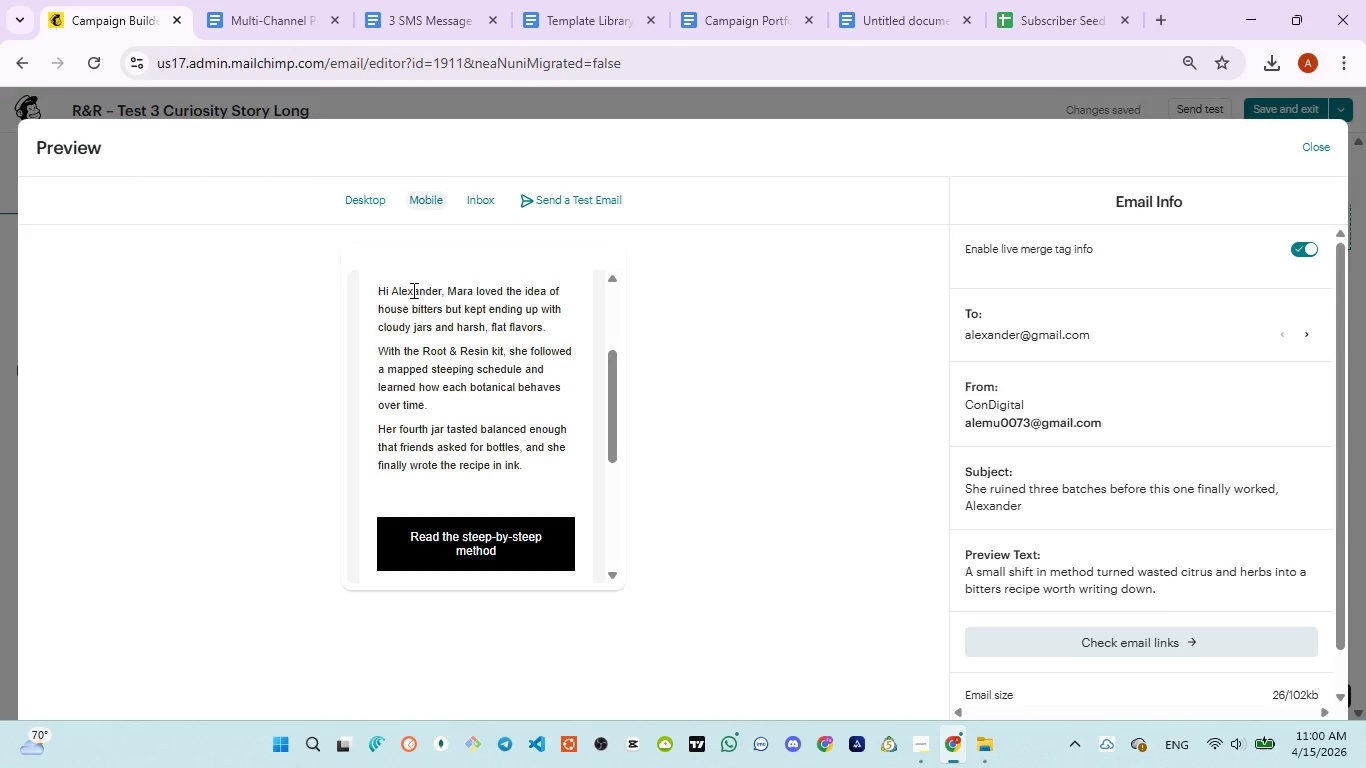 
double_click([412, 290])
 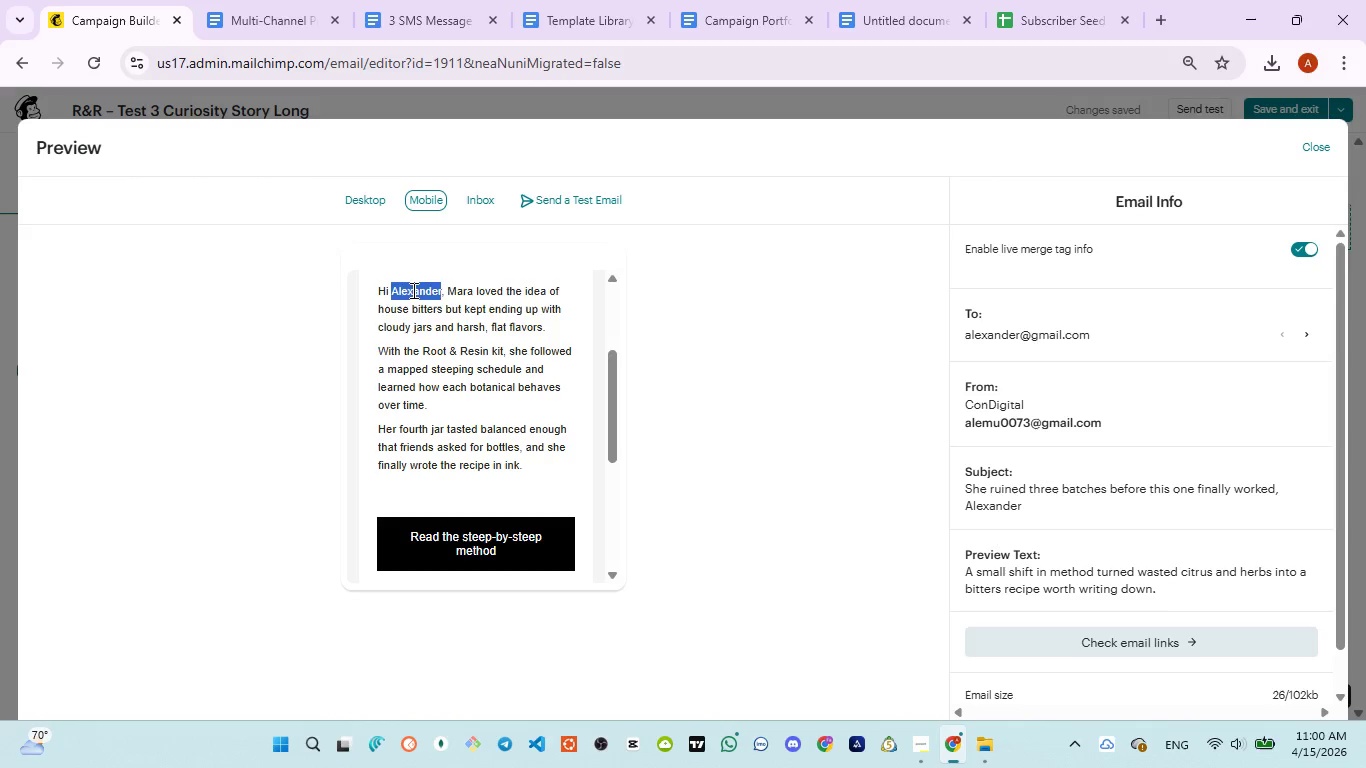 
triple_click([412, 290])
 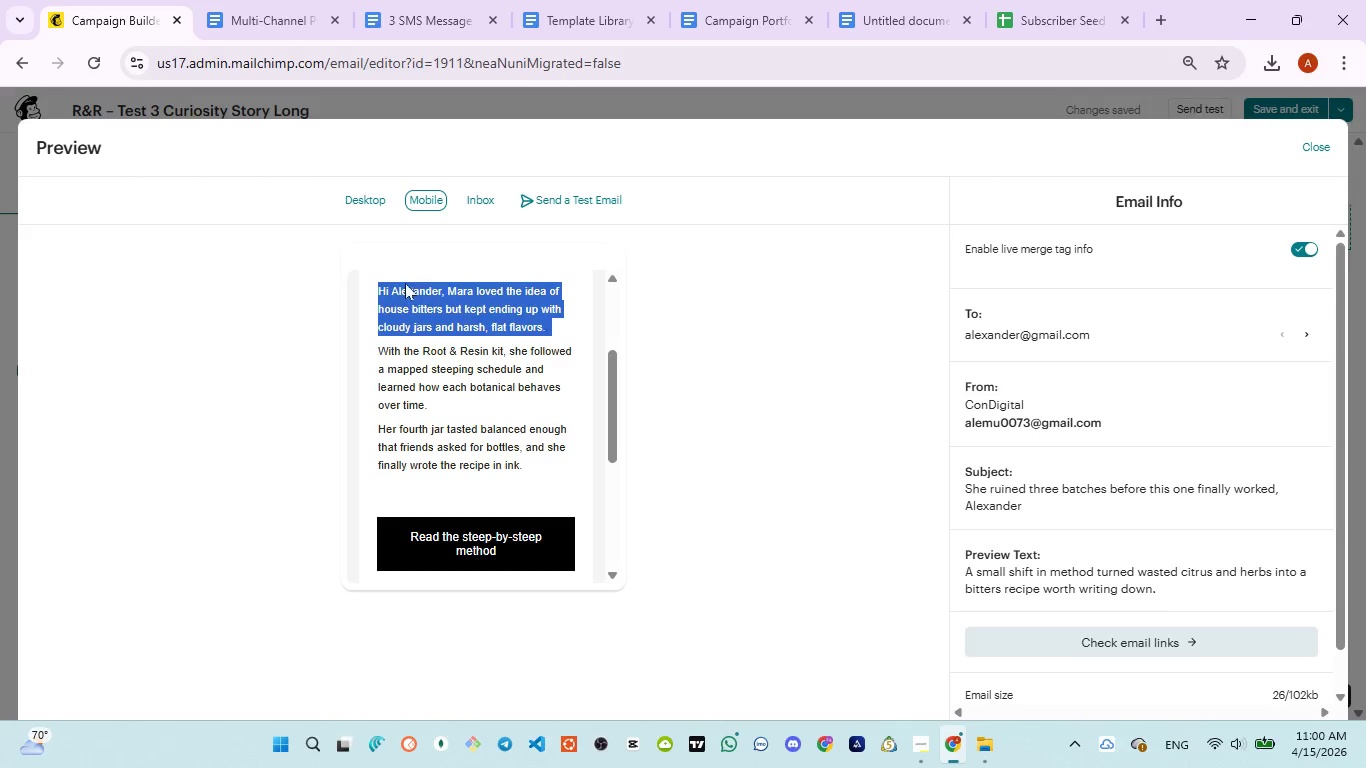 
left_click([405, 283])
 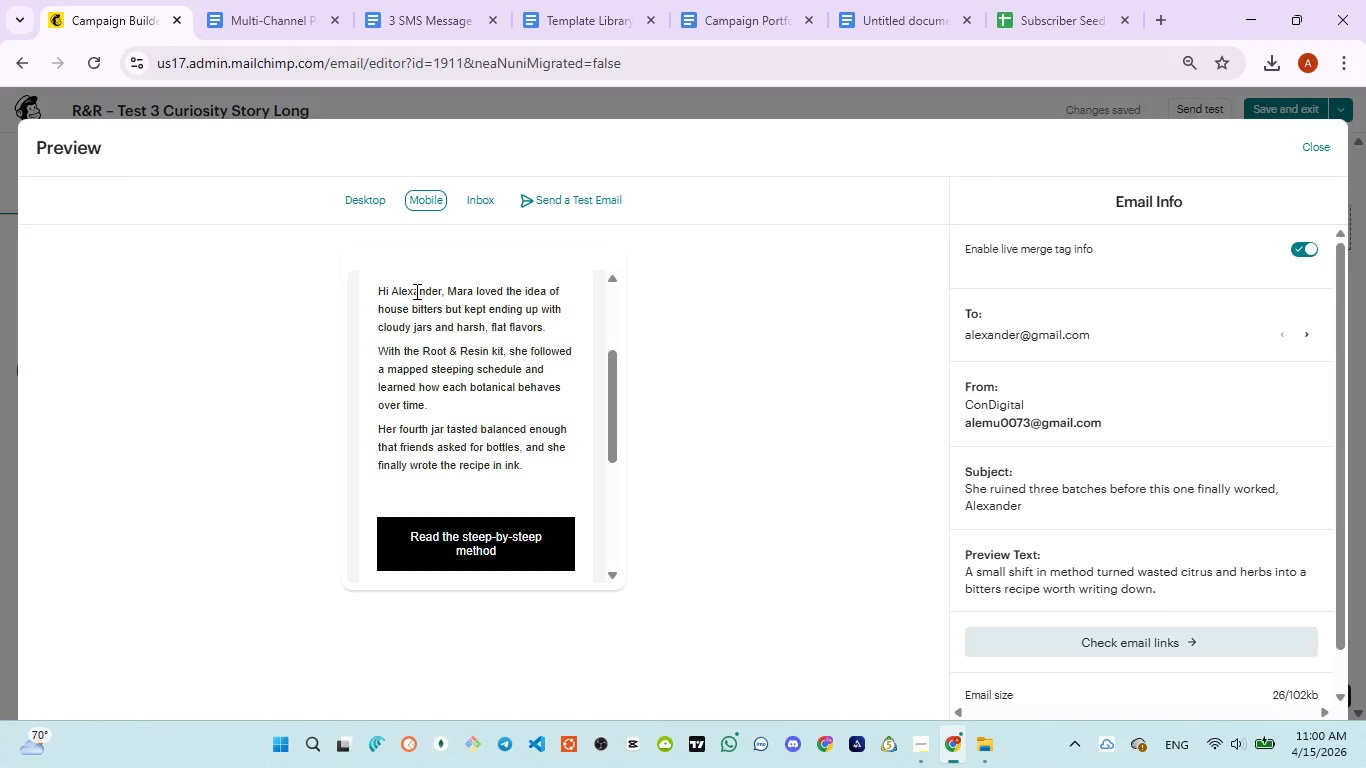 
double_click([415, 291])
 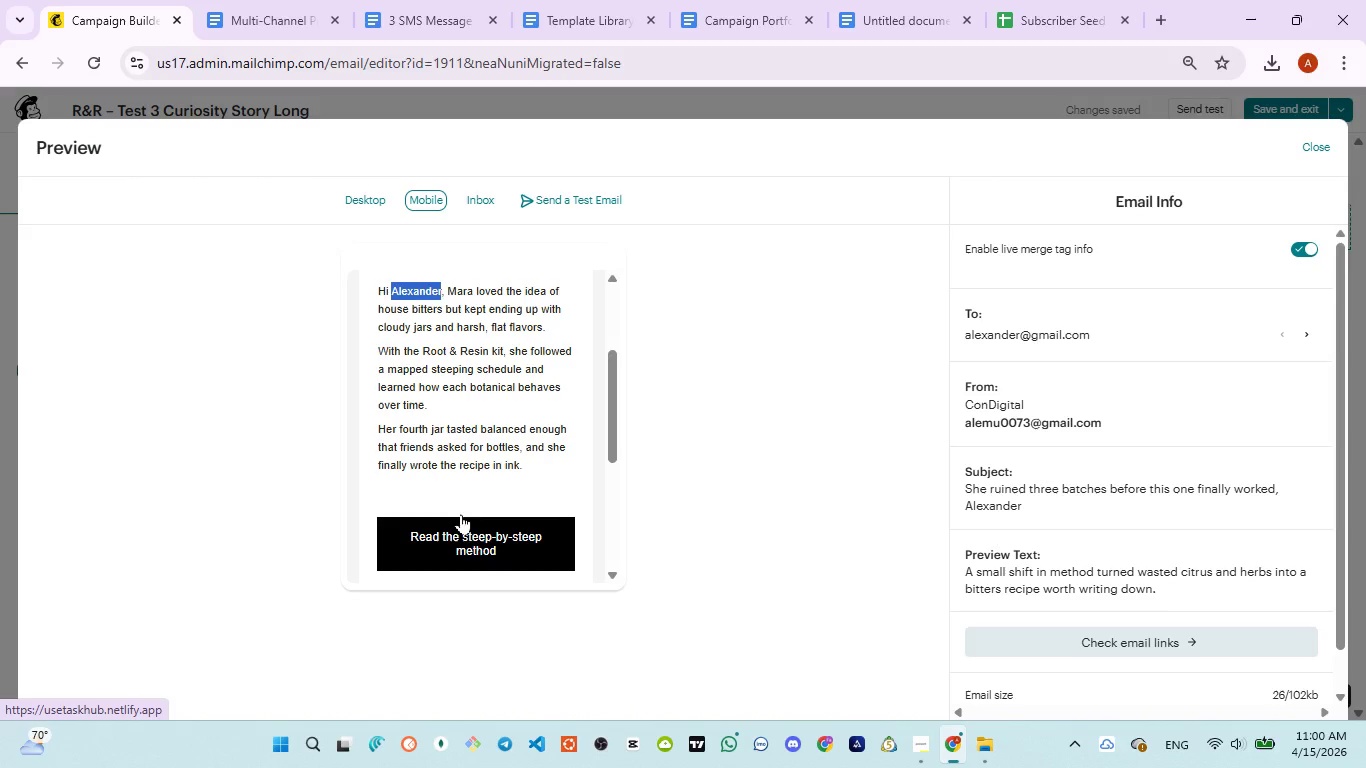 
left_click([446, 390])
 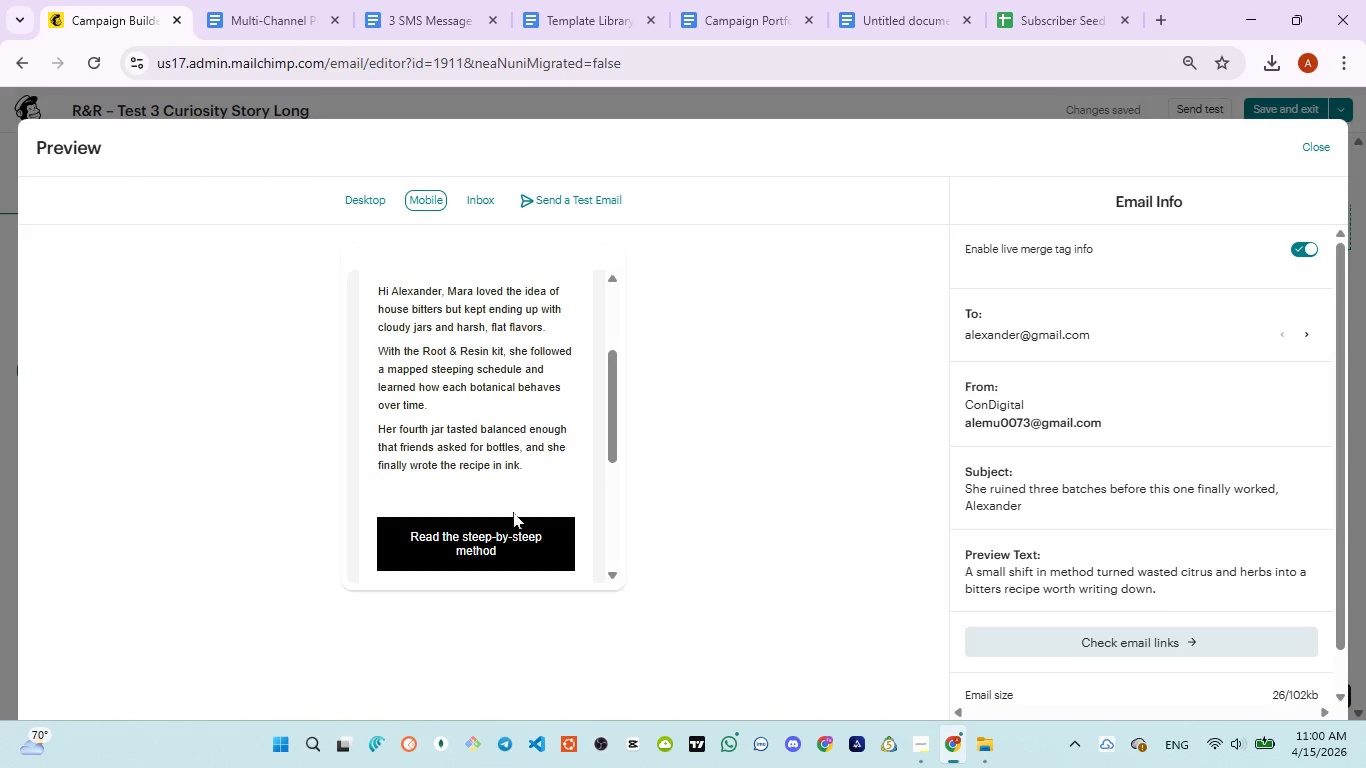 
left_click([490, 536])
 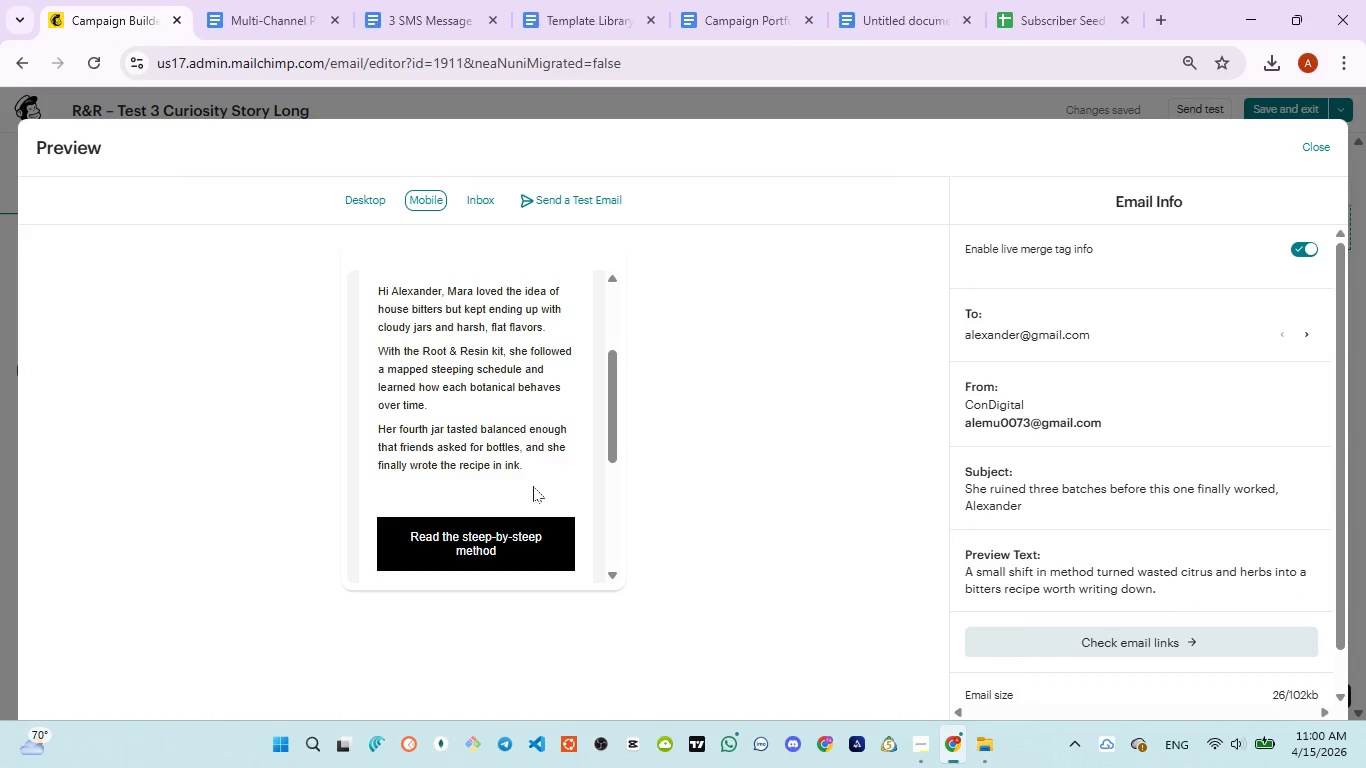 
left_click_drag(start_coordinate=[614, 417], to_coordinate=[619, 355])
 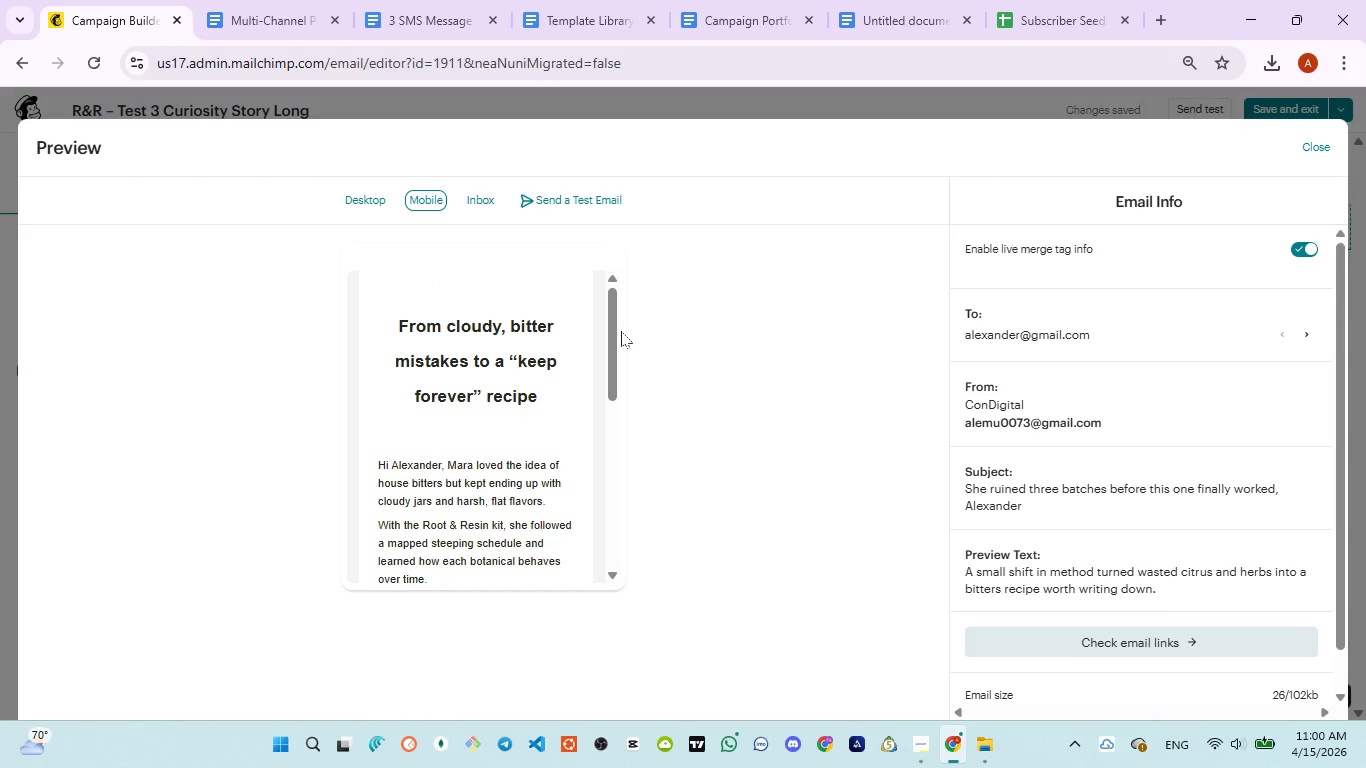 
left_click([621, 331])
 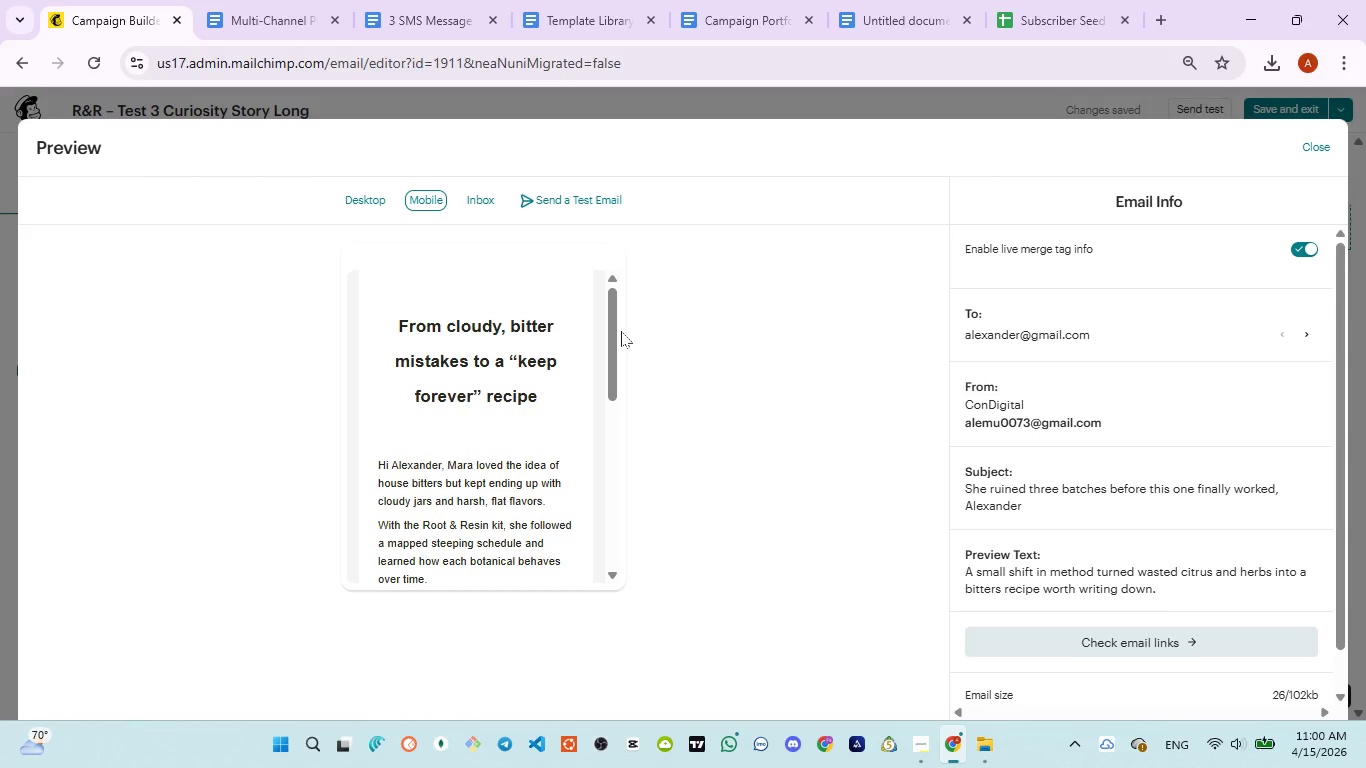 
left_click_drag(start_coordinate=[621, 331], to_coordinate=[611, 533])
 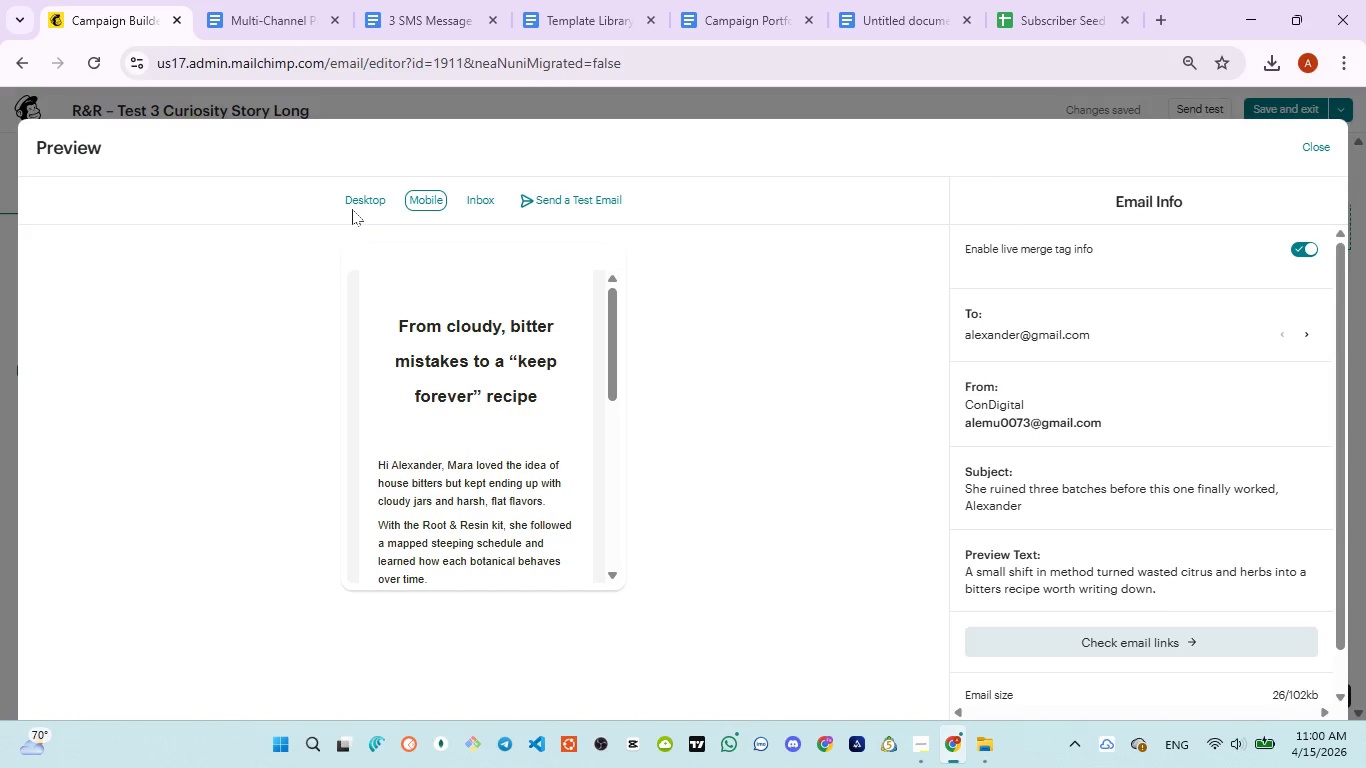 
left_click([357, 197])
 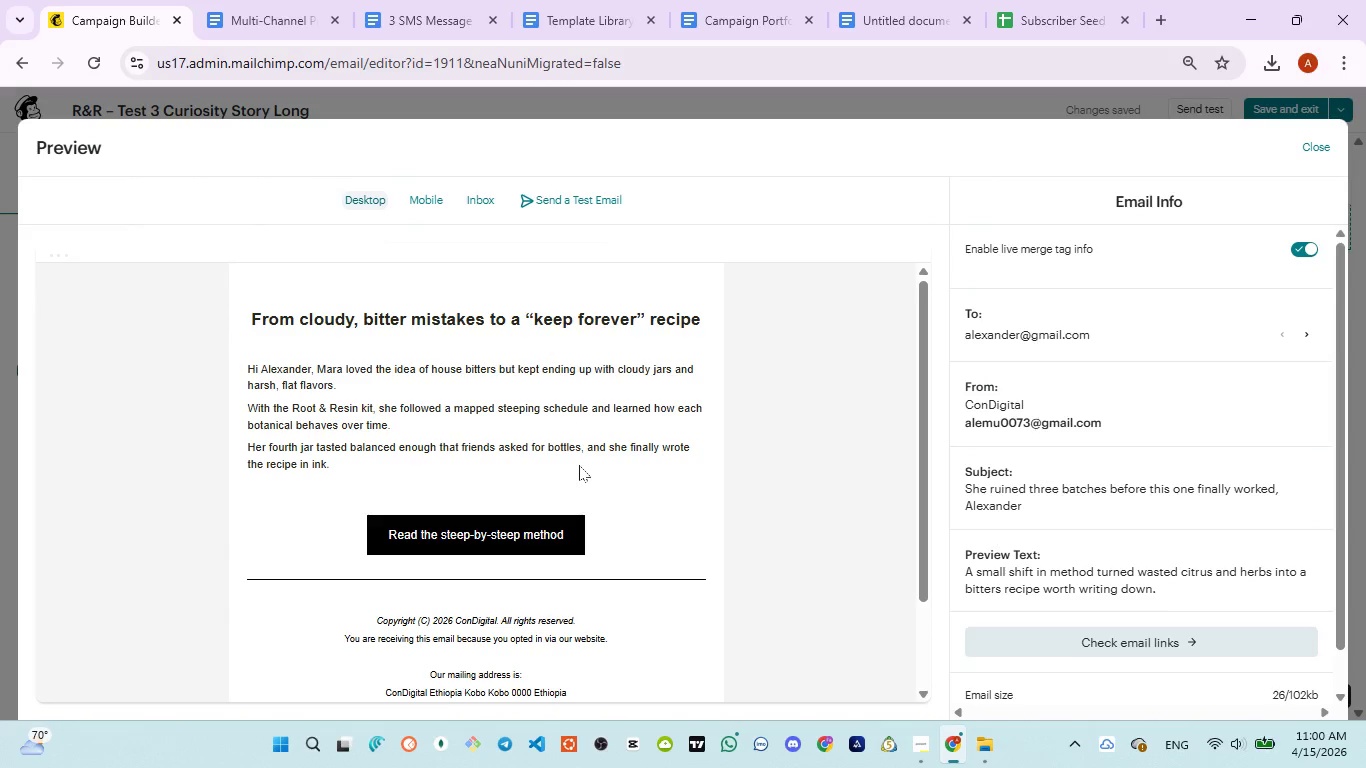 
scroll: coordinate [579, 468], scroll_direction: down, amount: 1.0
 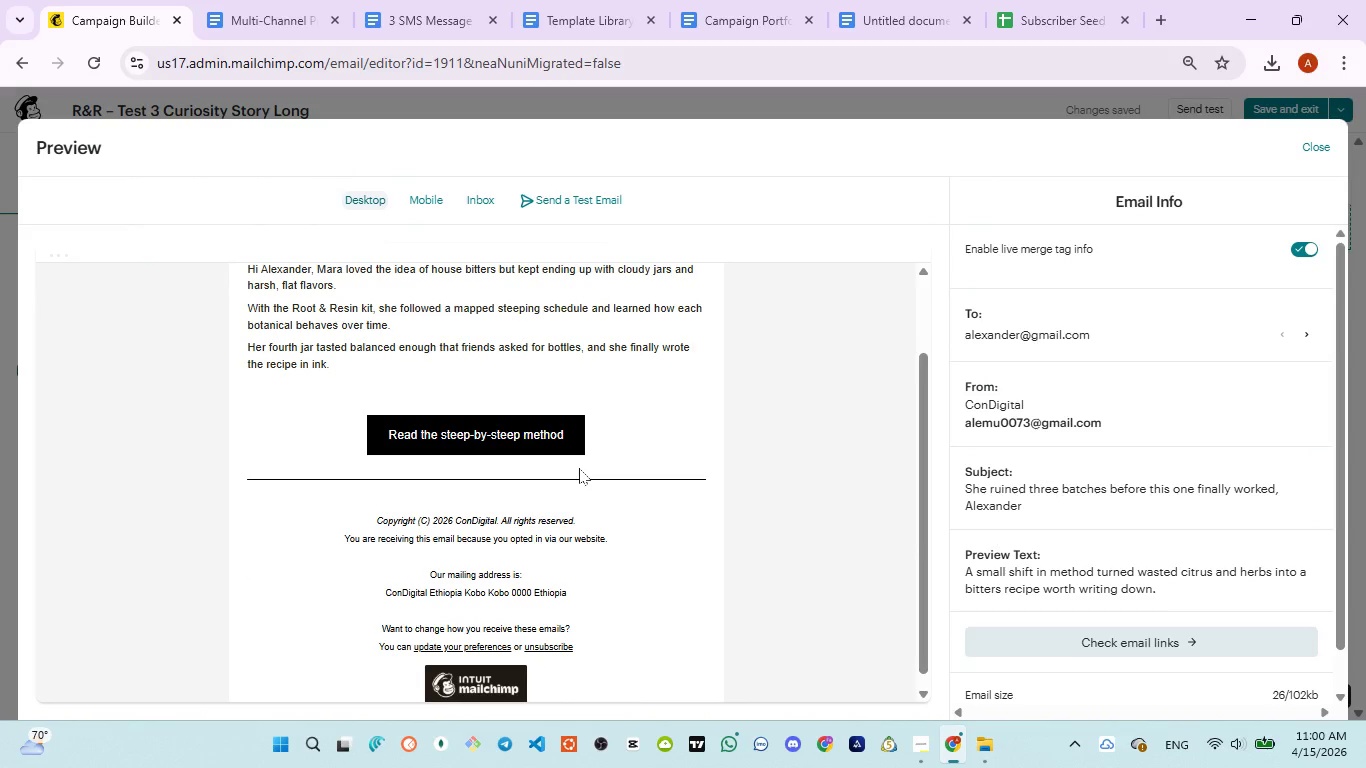 
scroll: coordinate [579, 468], scroll_direction: up, amount: 2.0
 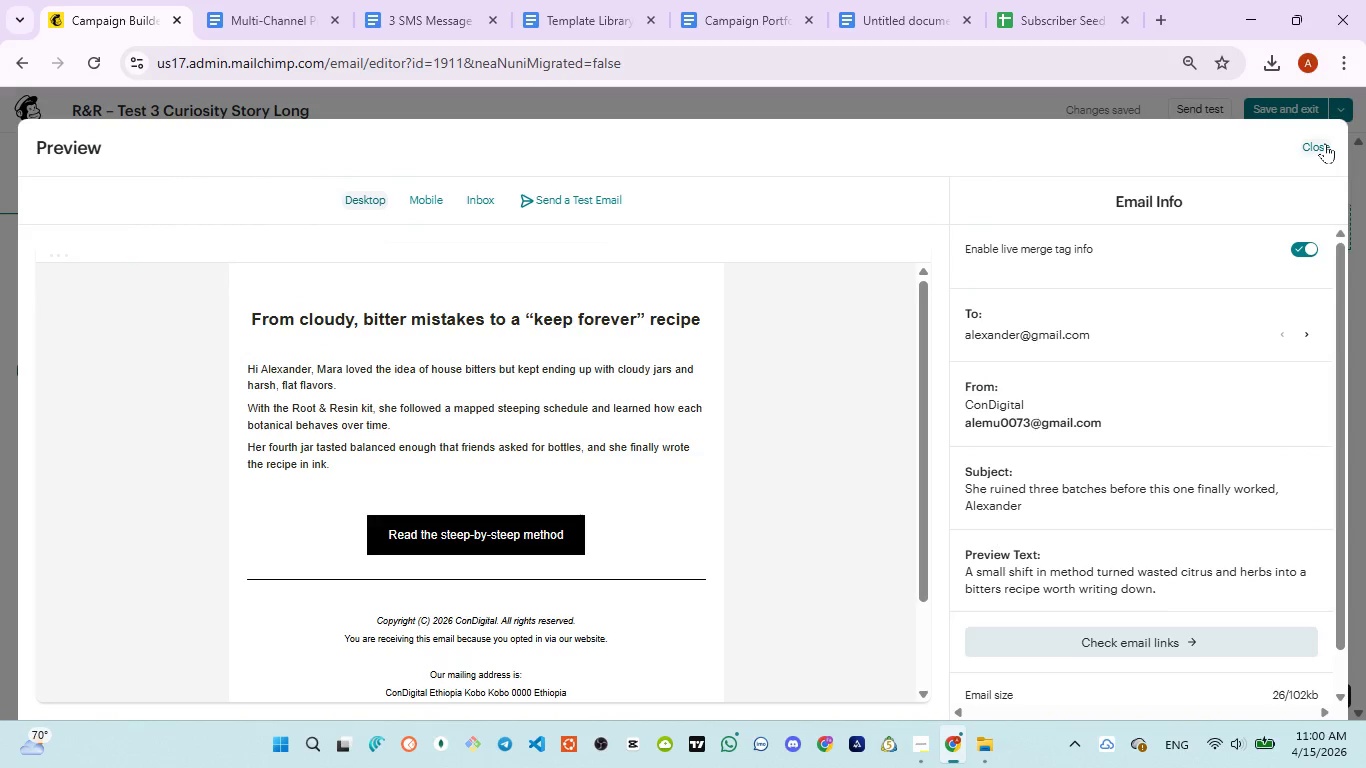 
left_click([1325, 143])
 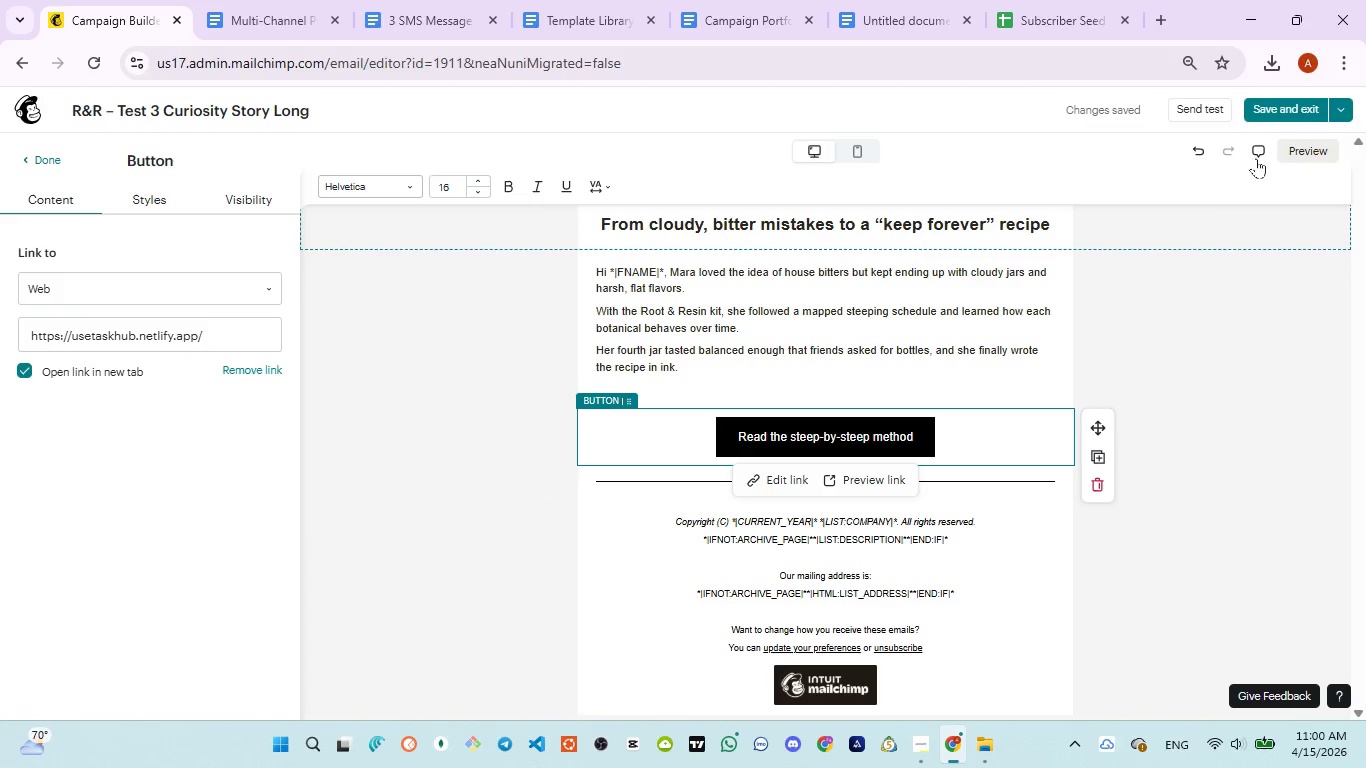 
left_click([1299, 140])
 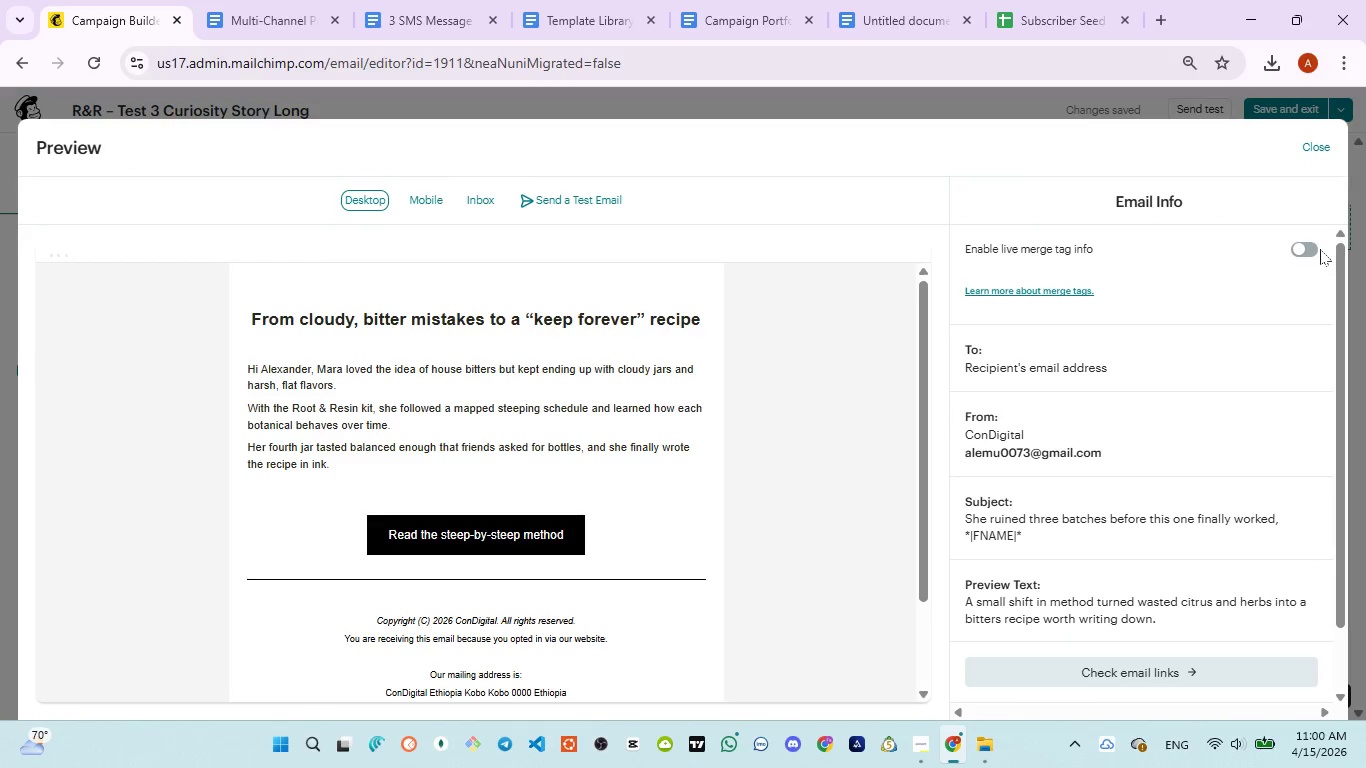 
left_click([1299, 248])
 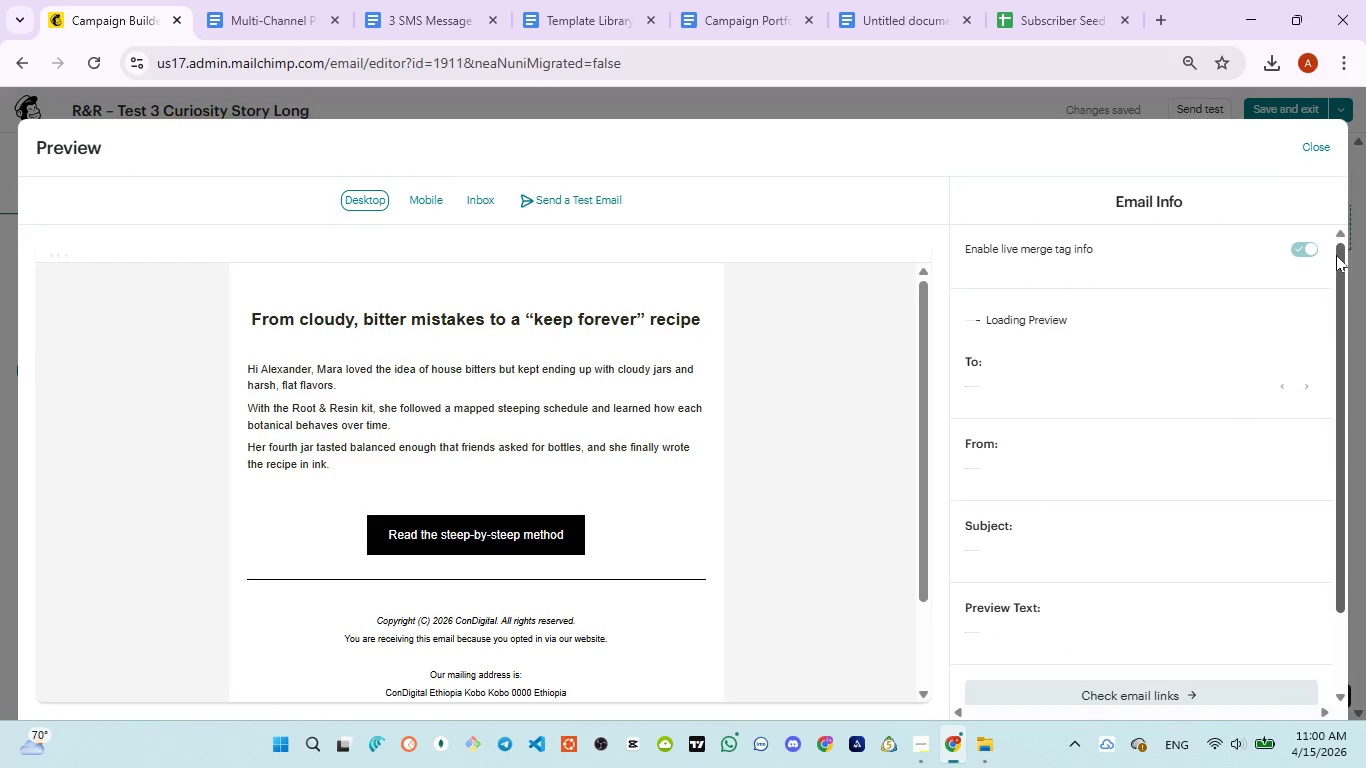 
left_click_drag(start_coordinate=[1338, 256], to_coordinate=[1315, 423])
 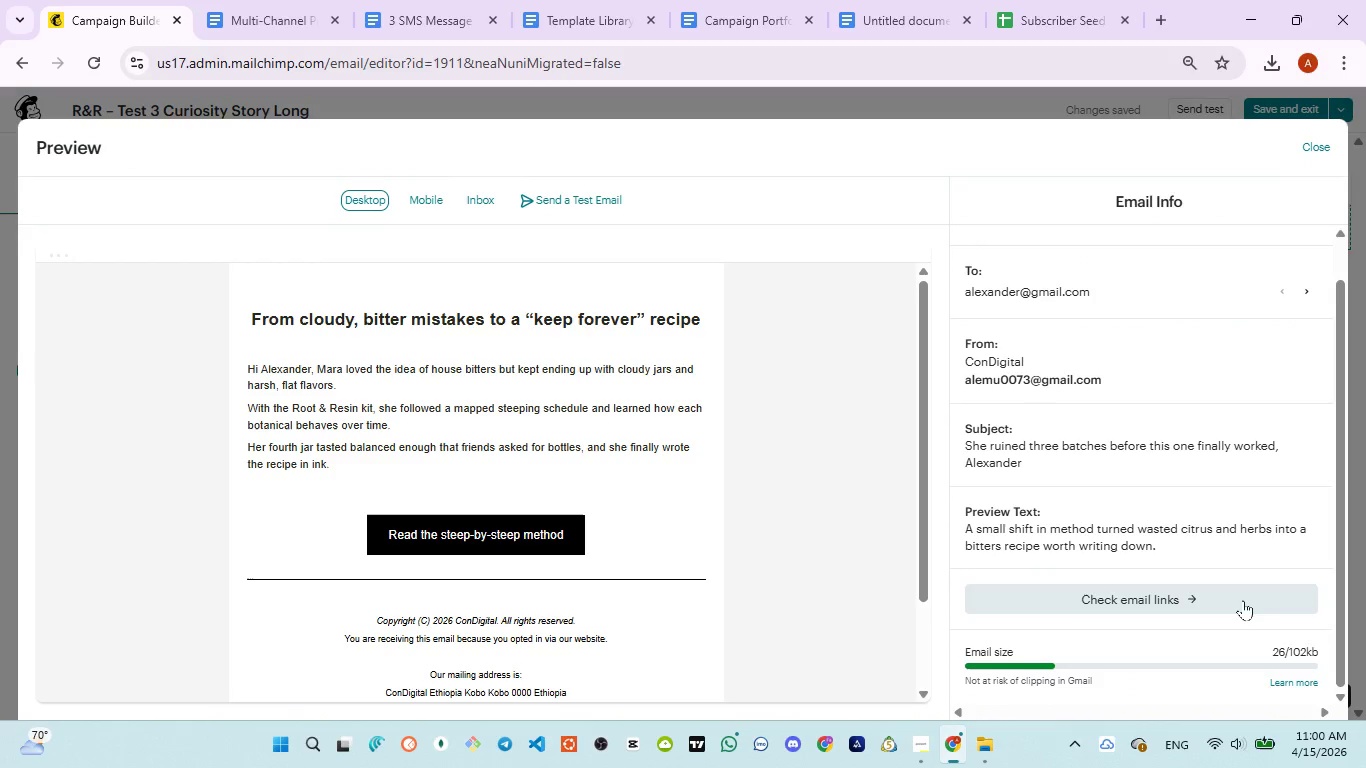 
left_click([1242, 600])
 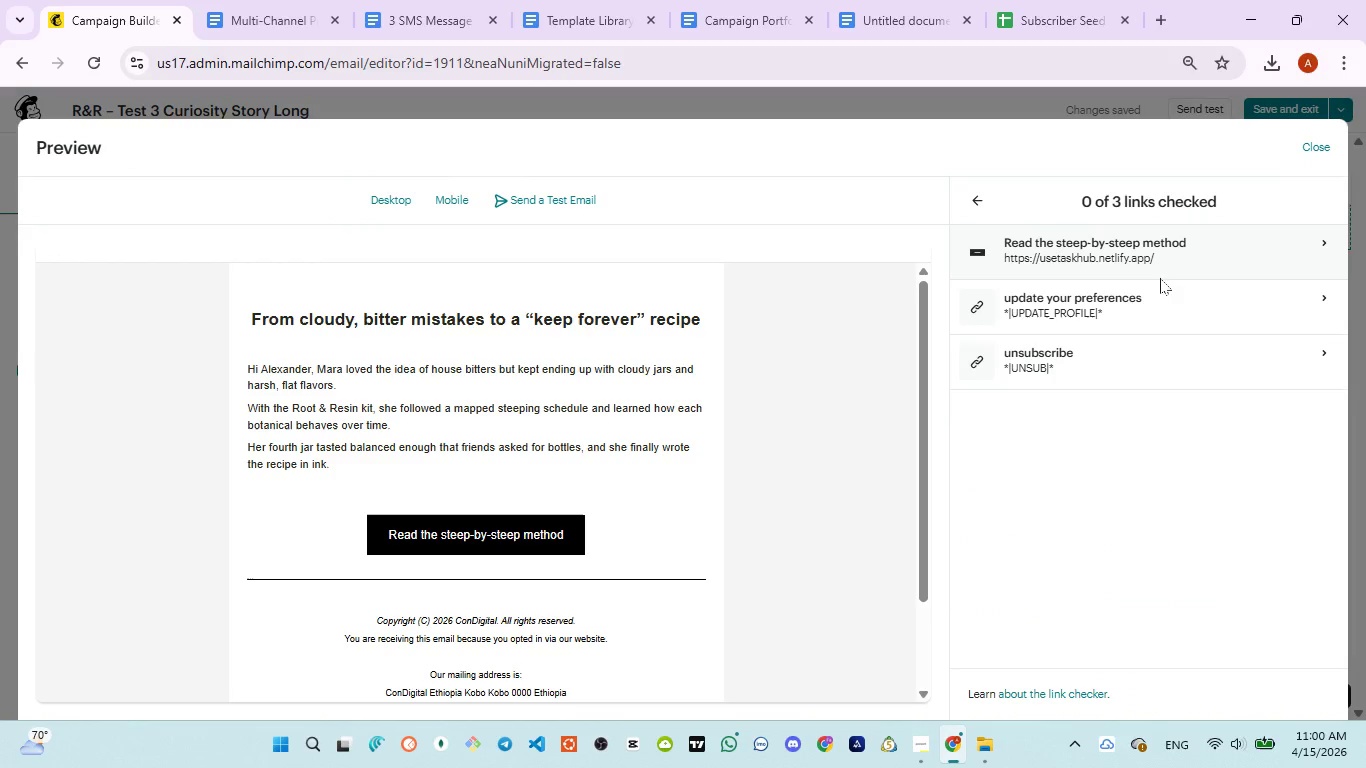 
left_click([1165, 265])
 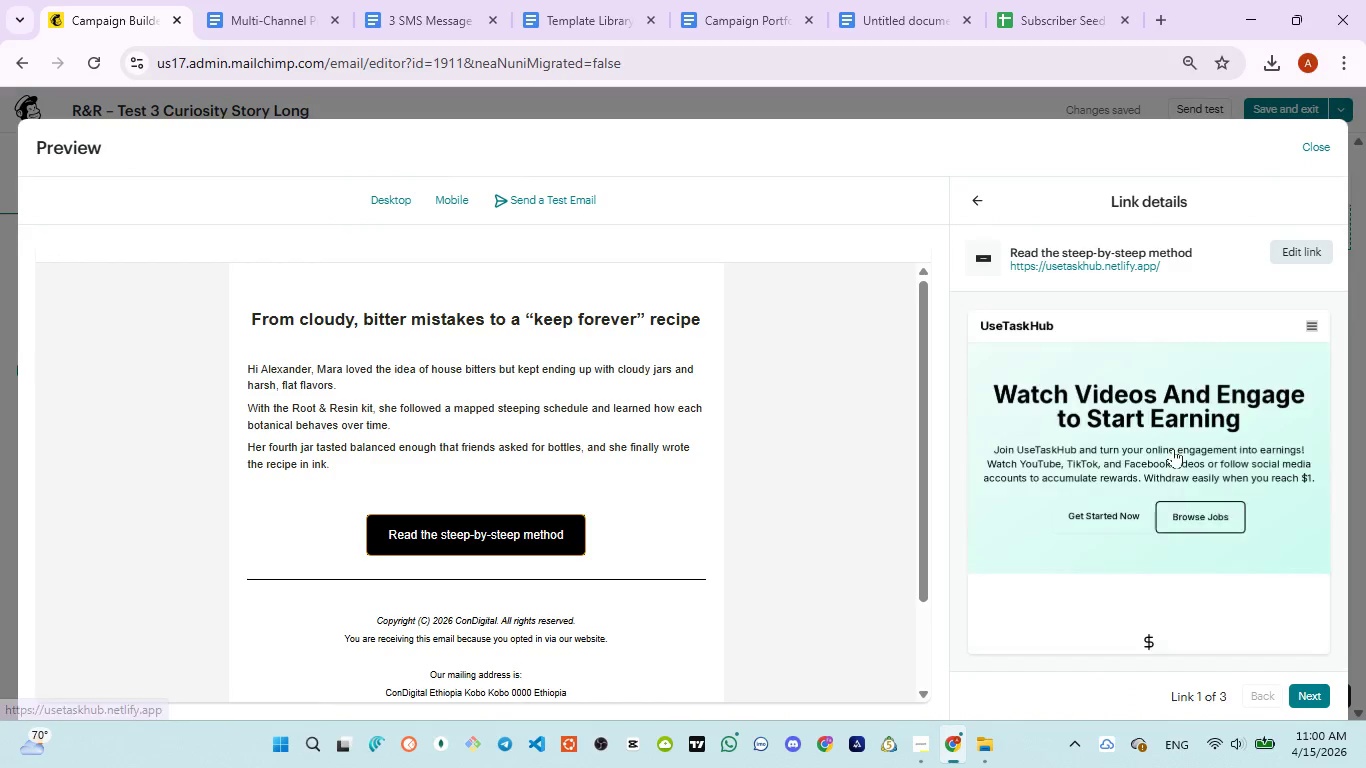 
scroll: coordinate [1174, 446], scroll_direction: none, amount: 0.0
 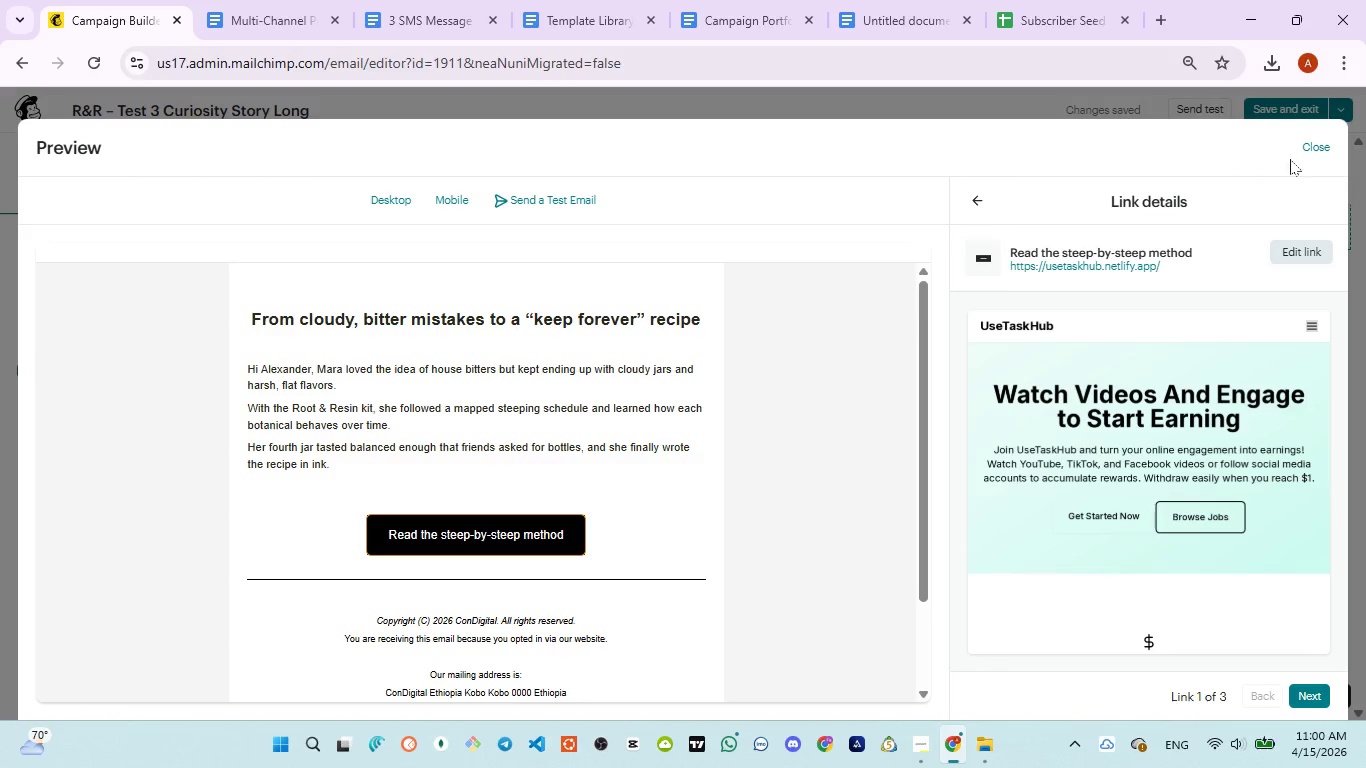 
left_click([1312, 143])
 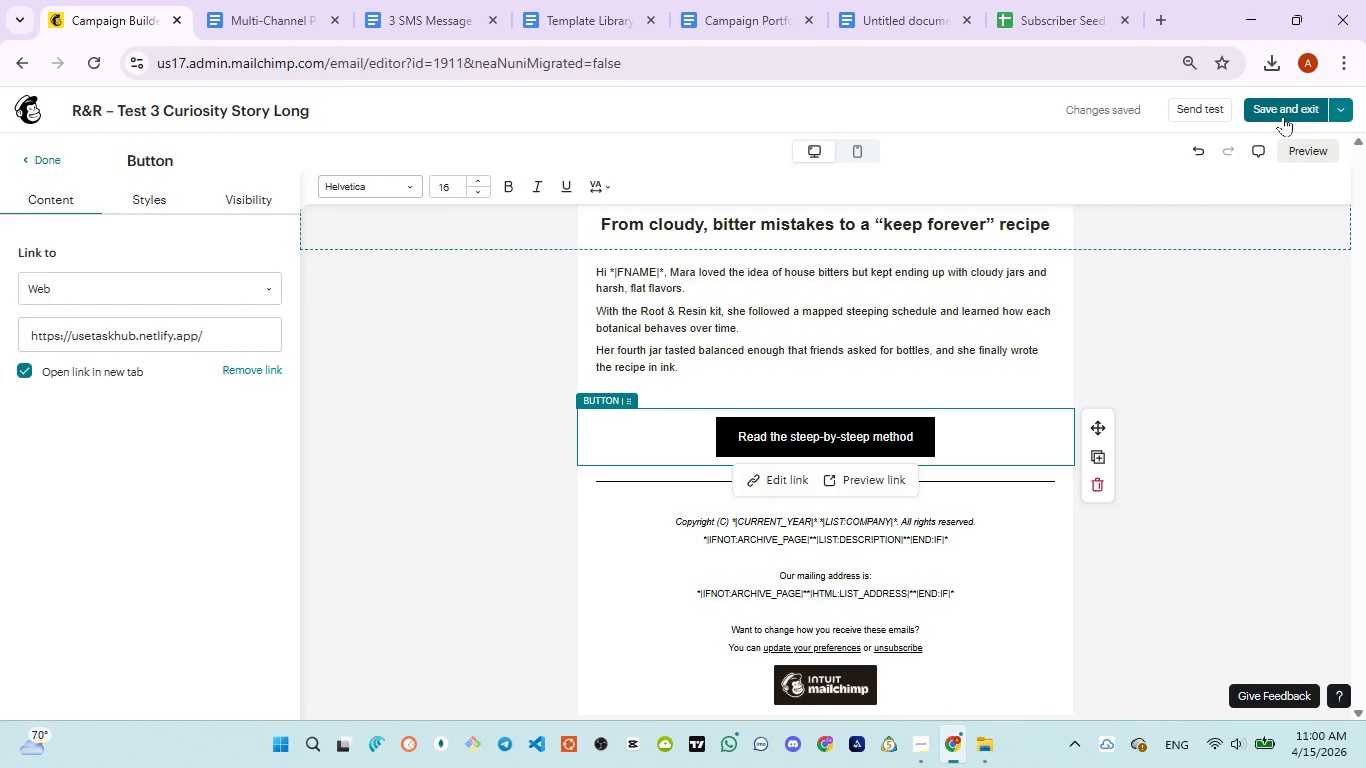 
left_click([1283, 115])
 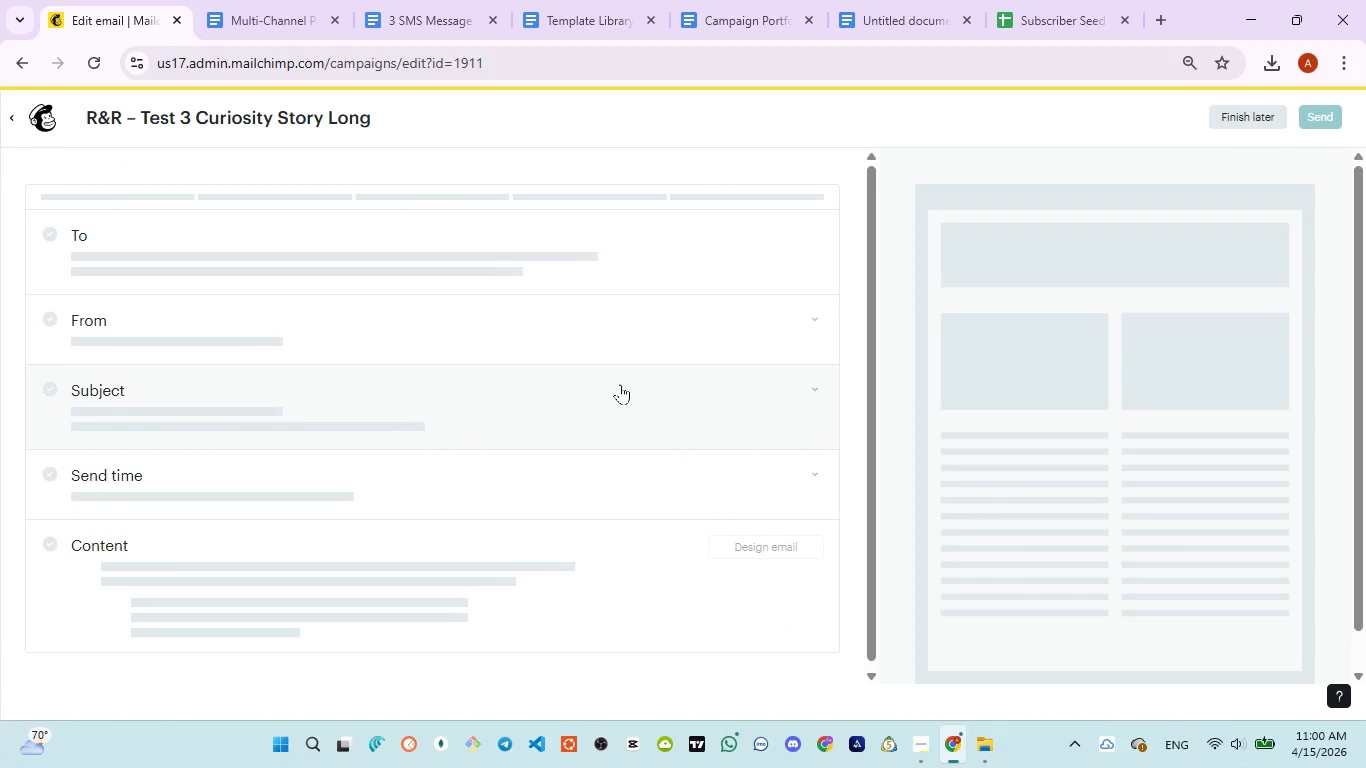 
mouse_move([598, 304])
 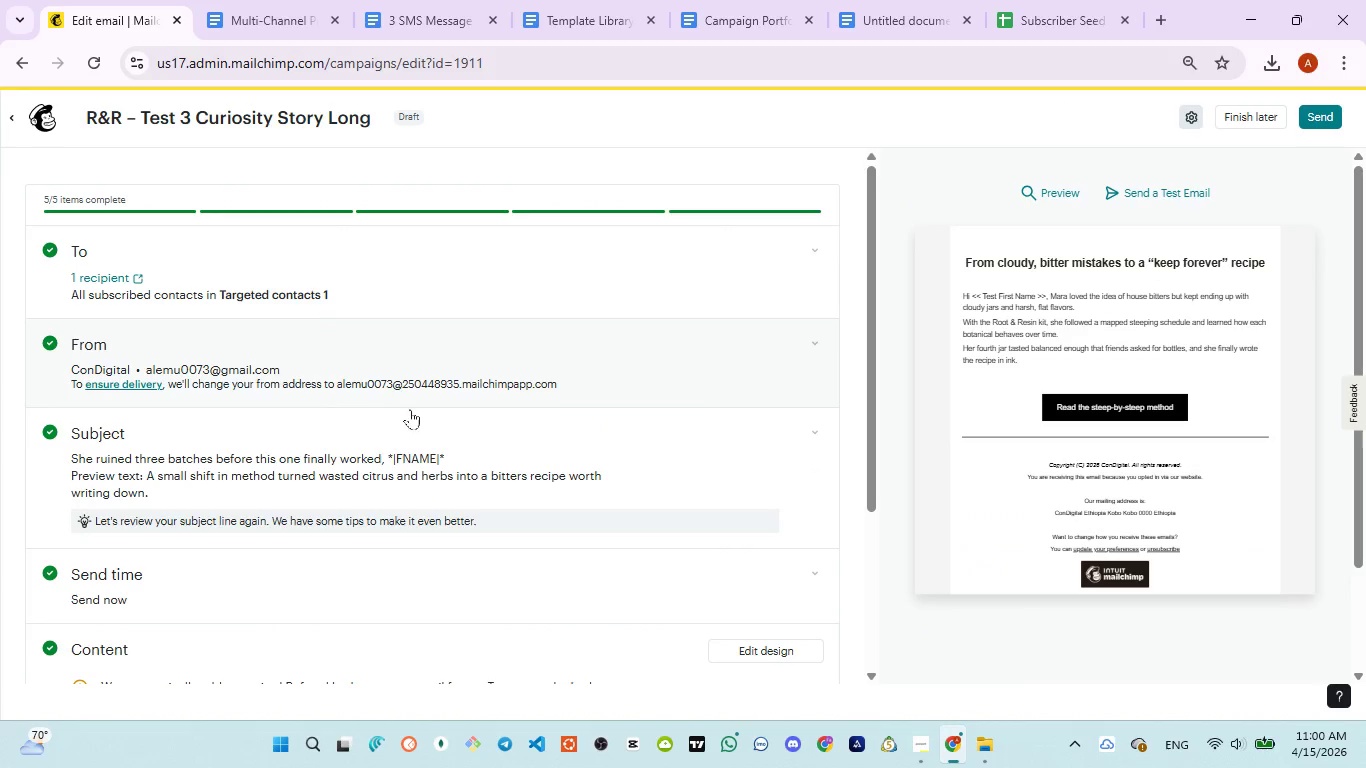 
scroll: coordinate [416, 444], scroll_direction: down, amount: 2.0
 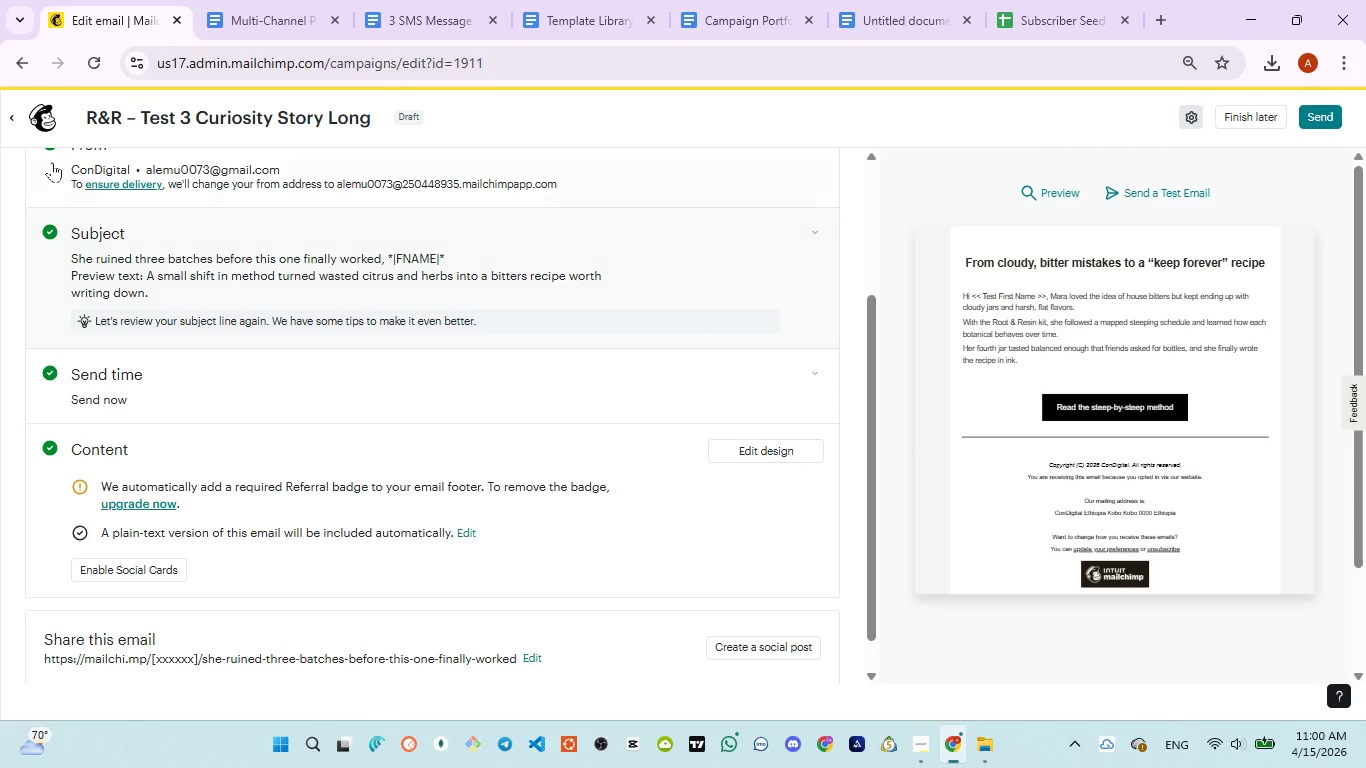 
left_click([0, 111])
 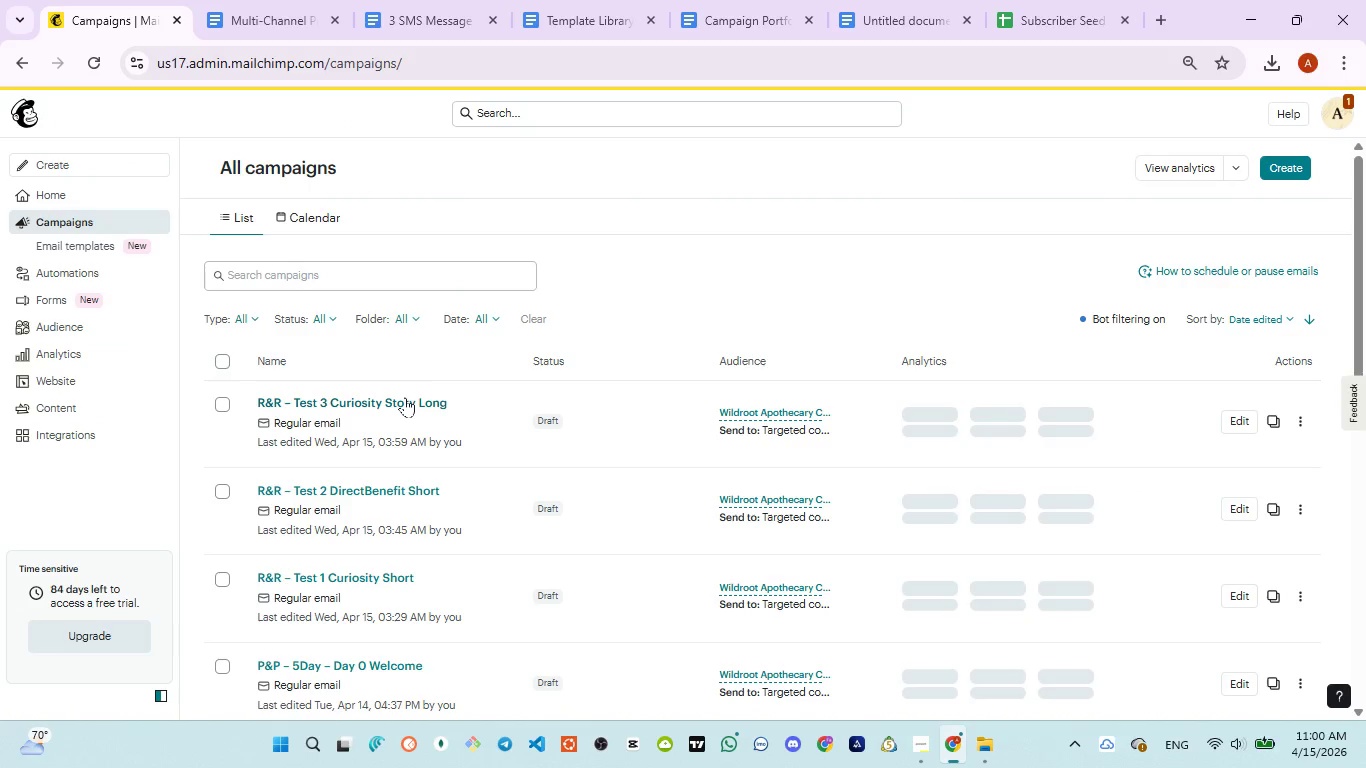 
wait(6.66)
 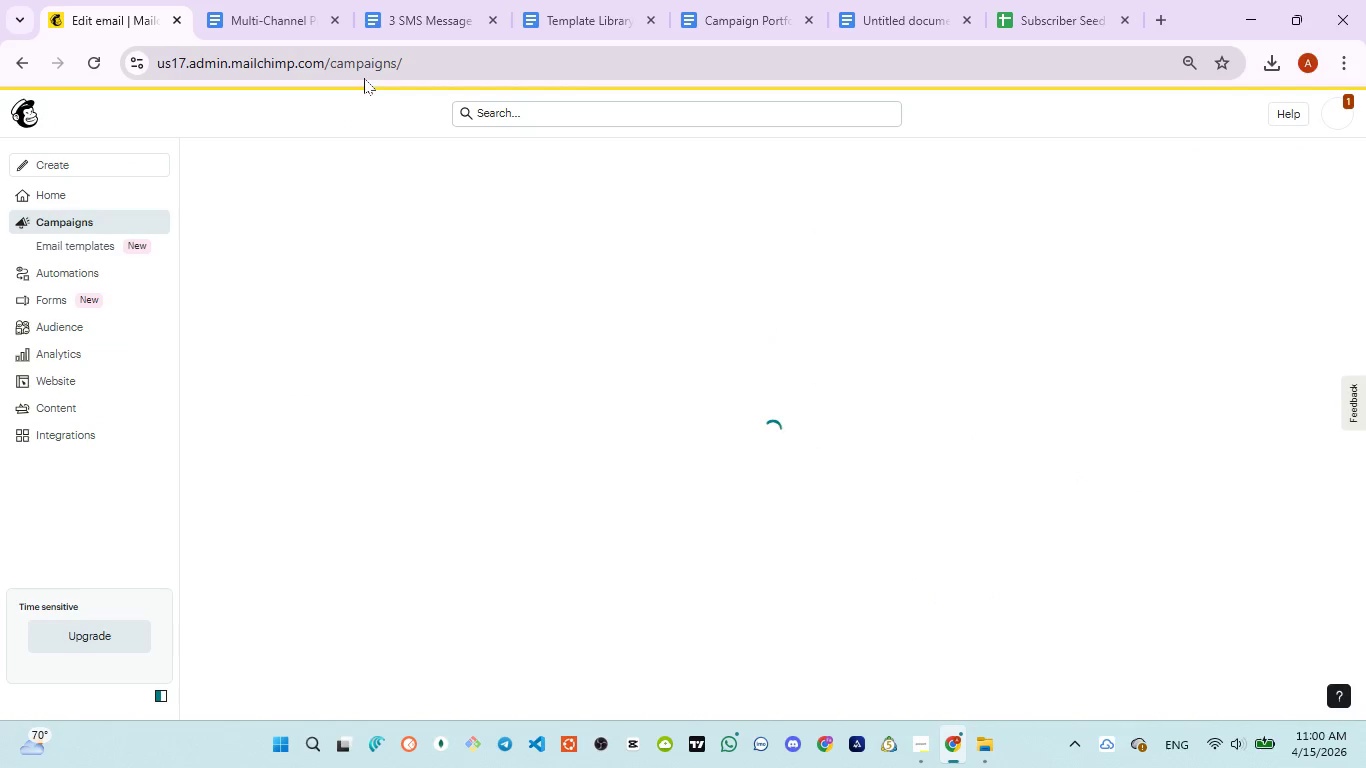 
left_click([1284, 173])
 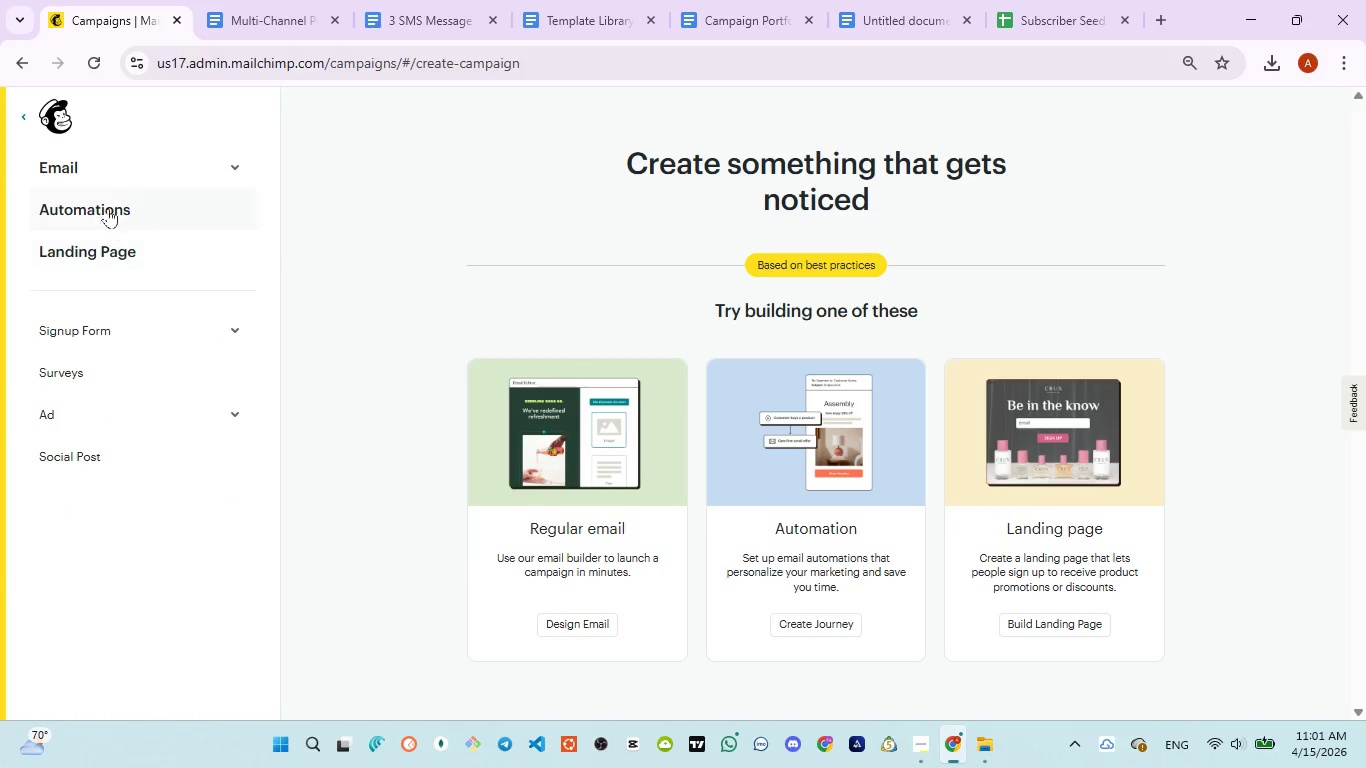 
left_click([108, 180])
 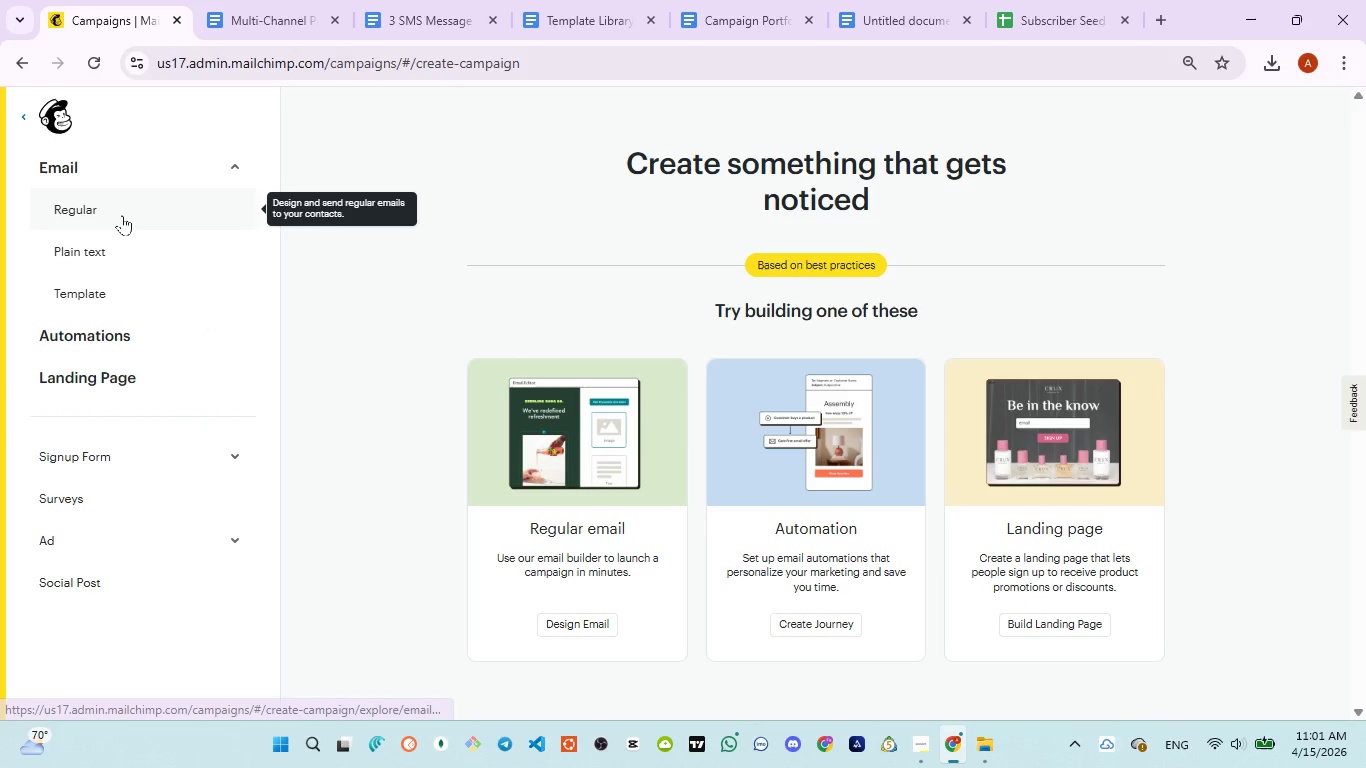 
left_click([122, 215])
 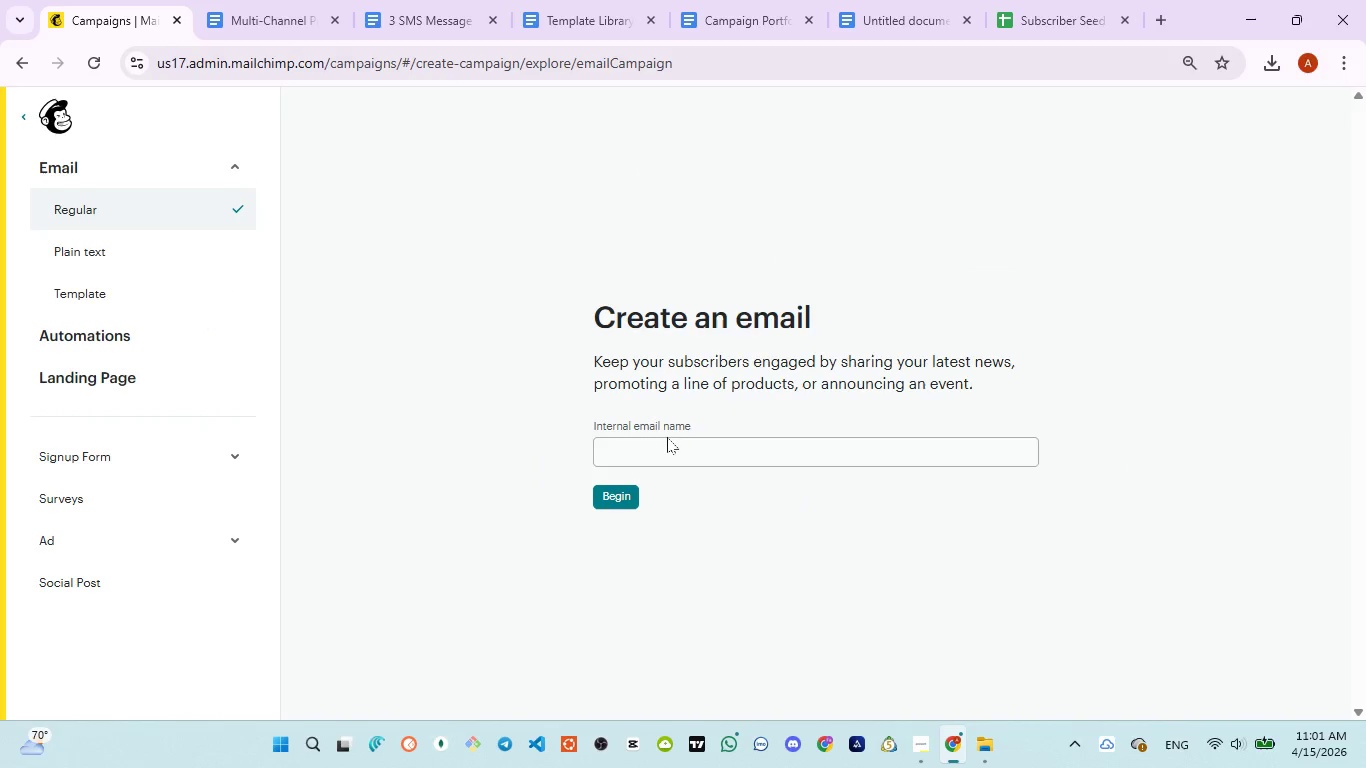 
left_click([669, 447])
 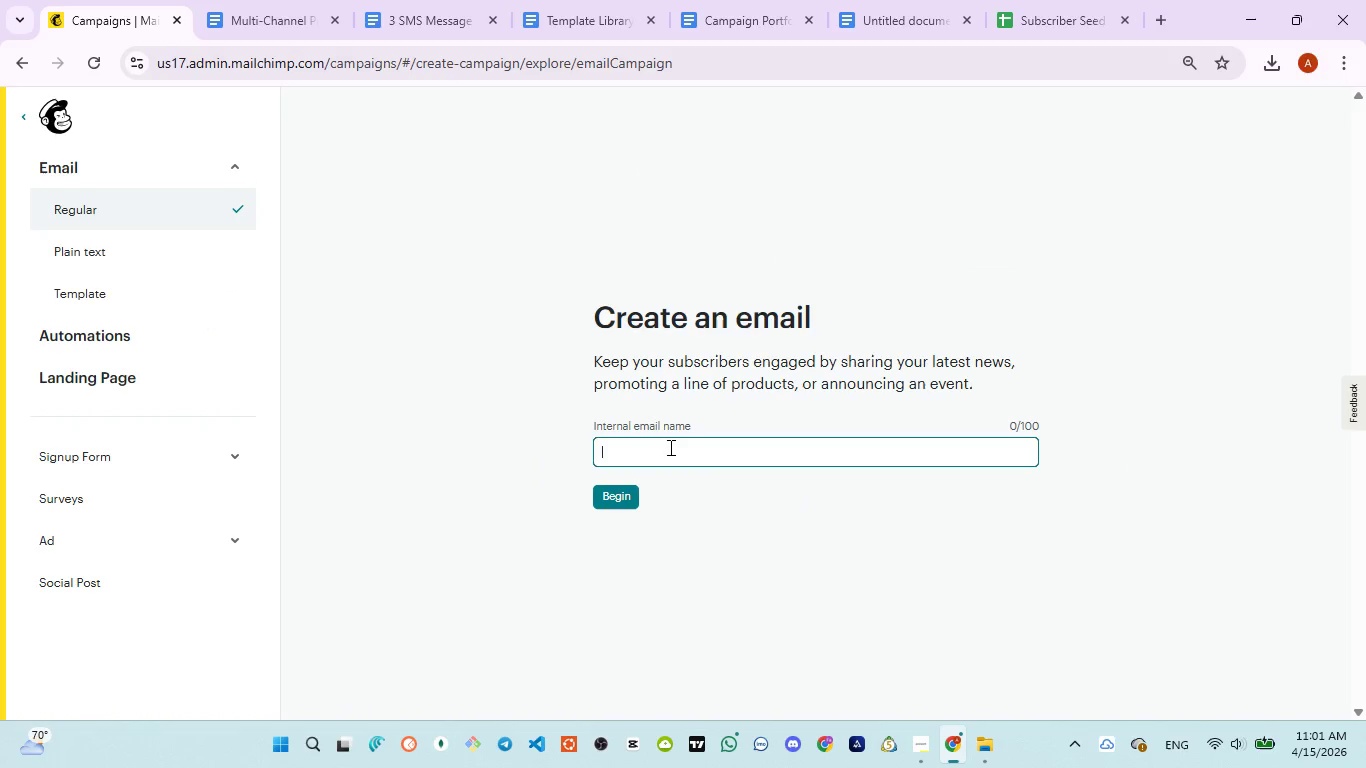 
type(R&R - Test4 - )
 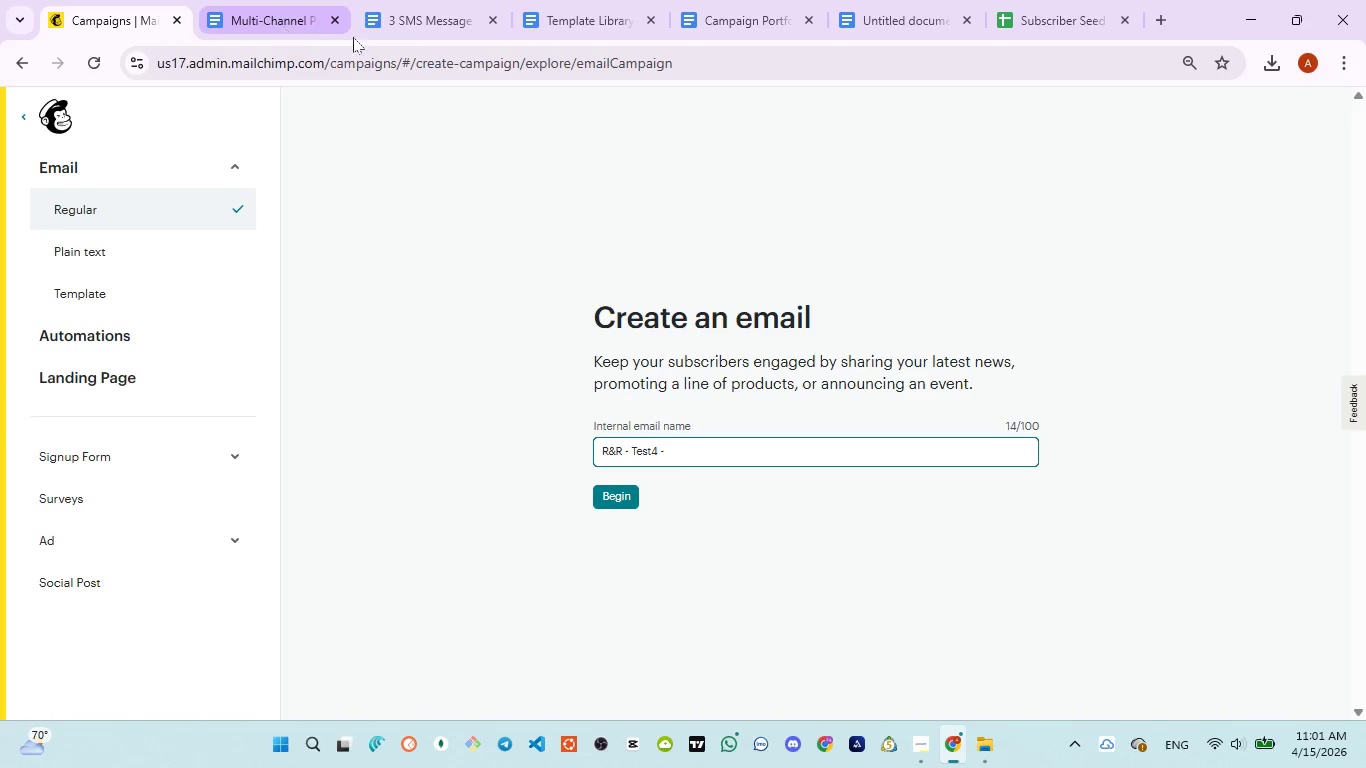 
left_click([412, 34])
 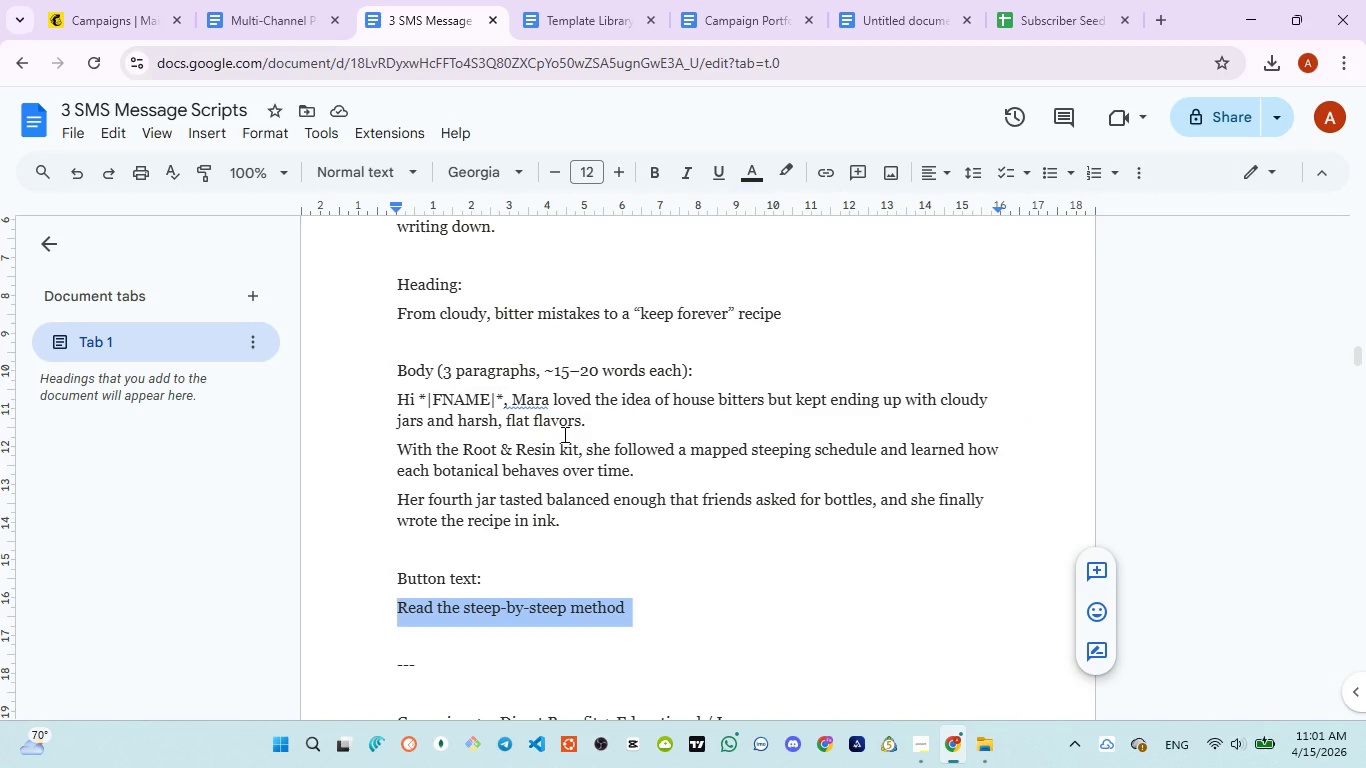 
scroll: coordinate [648, 406], scroll_direction: down, amount: 4.0
 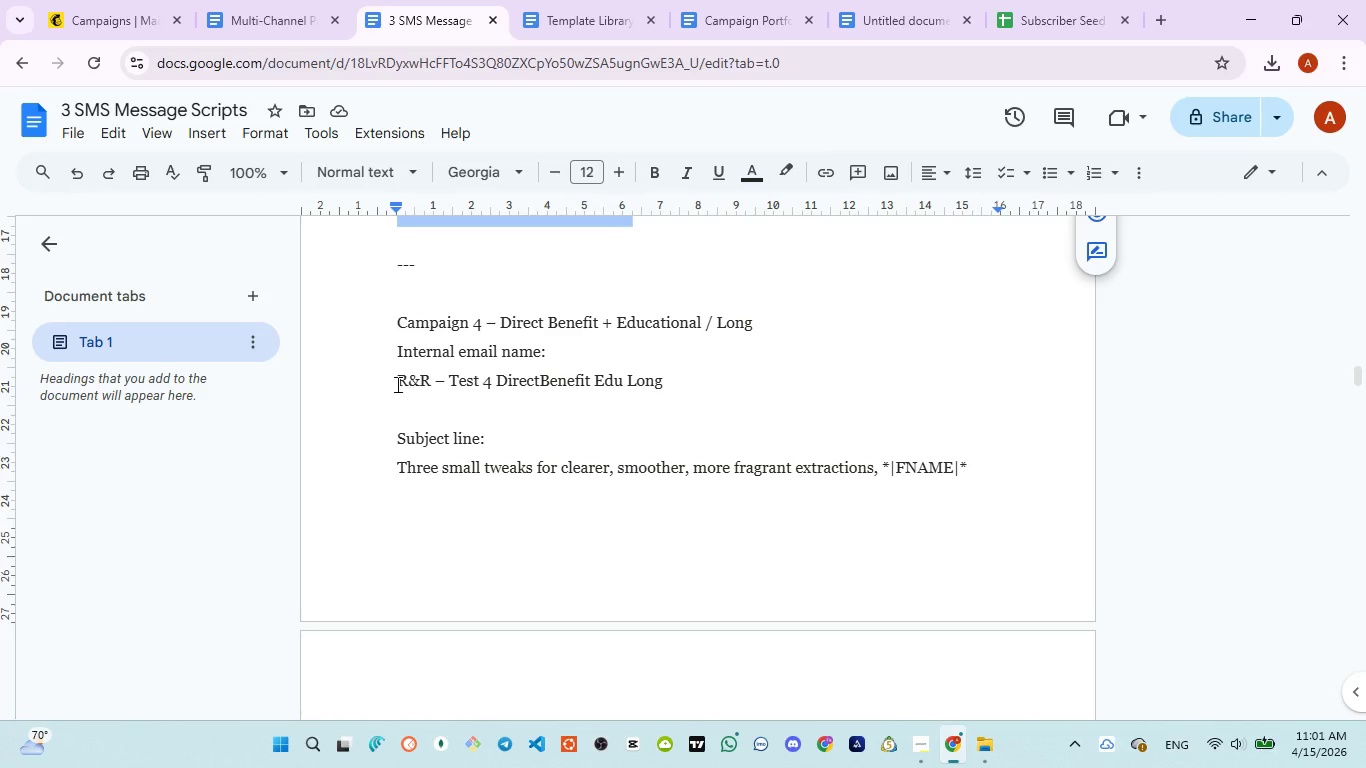 
left_click_drag(start_coordinate=[396, 383], to_coordinate=[673, 378])
 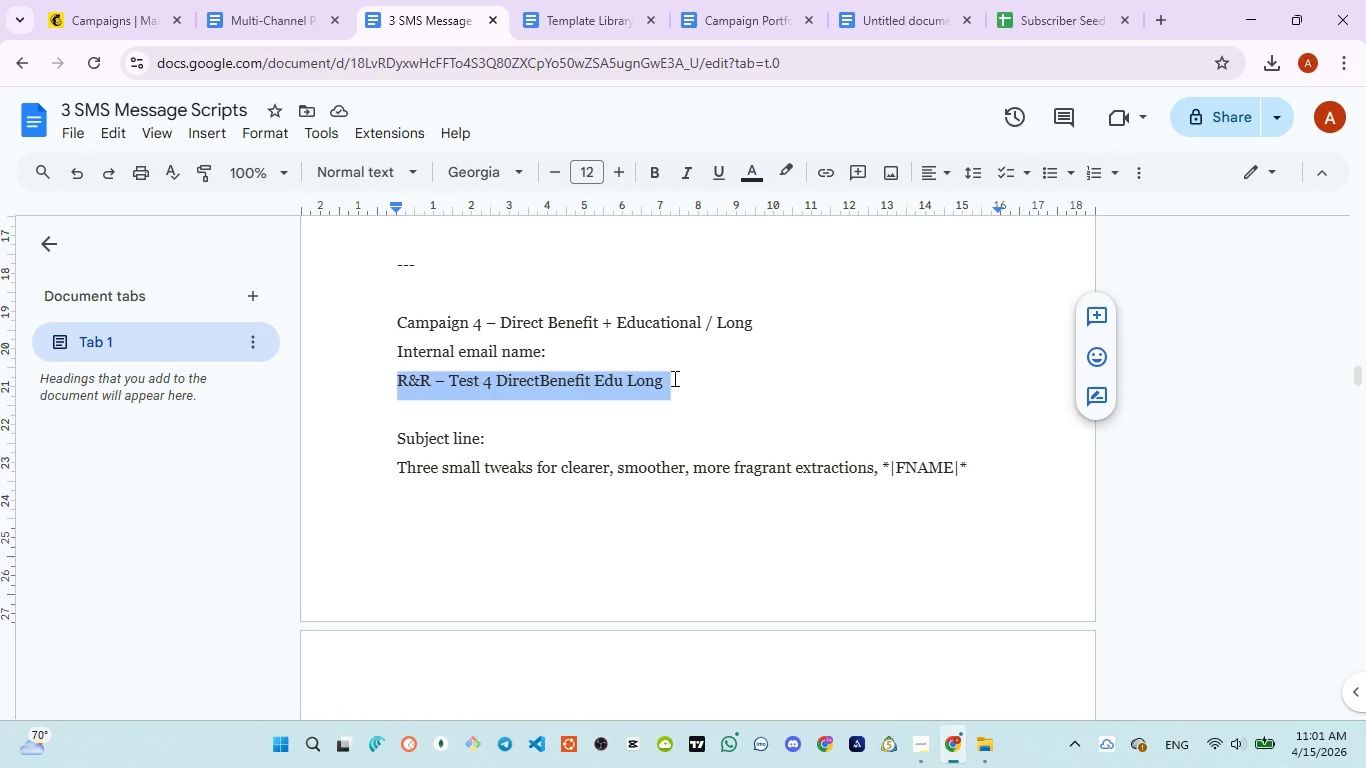 
key(Control+C)
 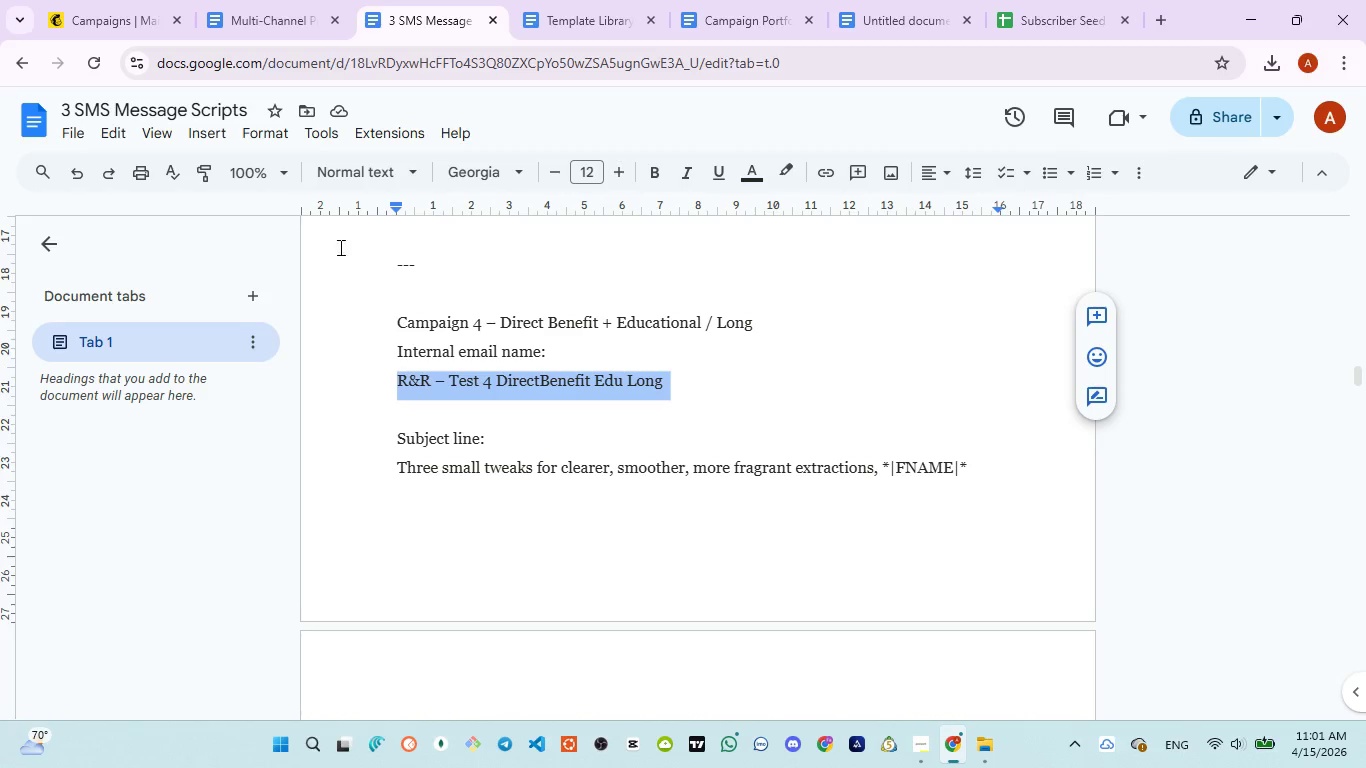 
left_click([115, 13])
 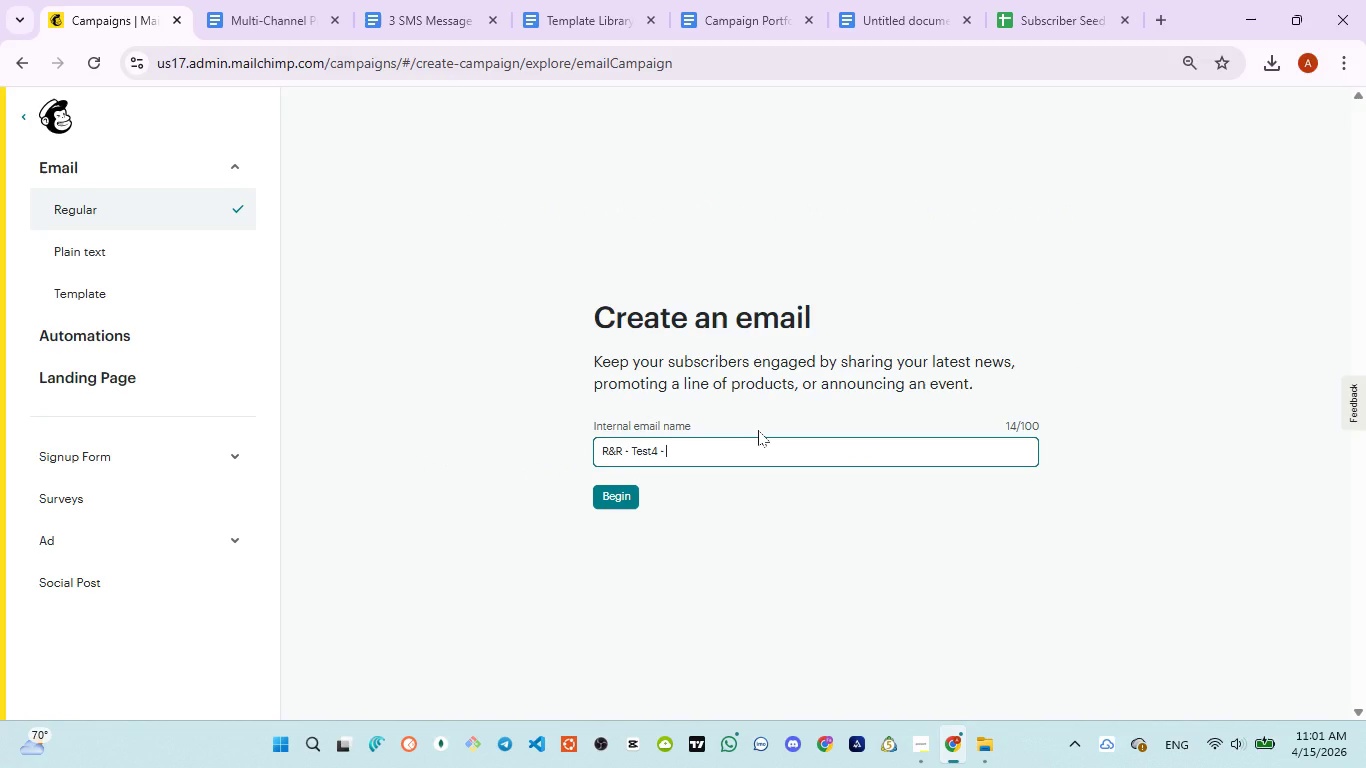 
type(DirectBenefit EDu long)
 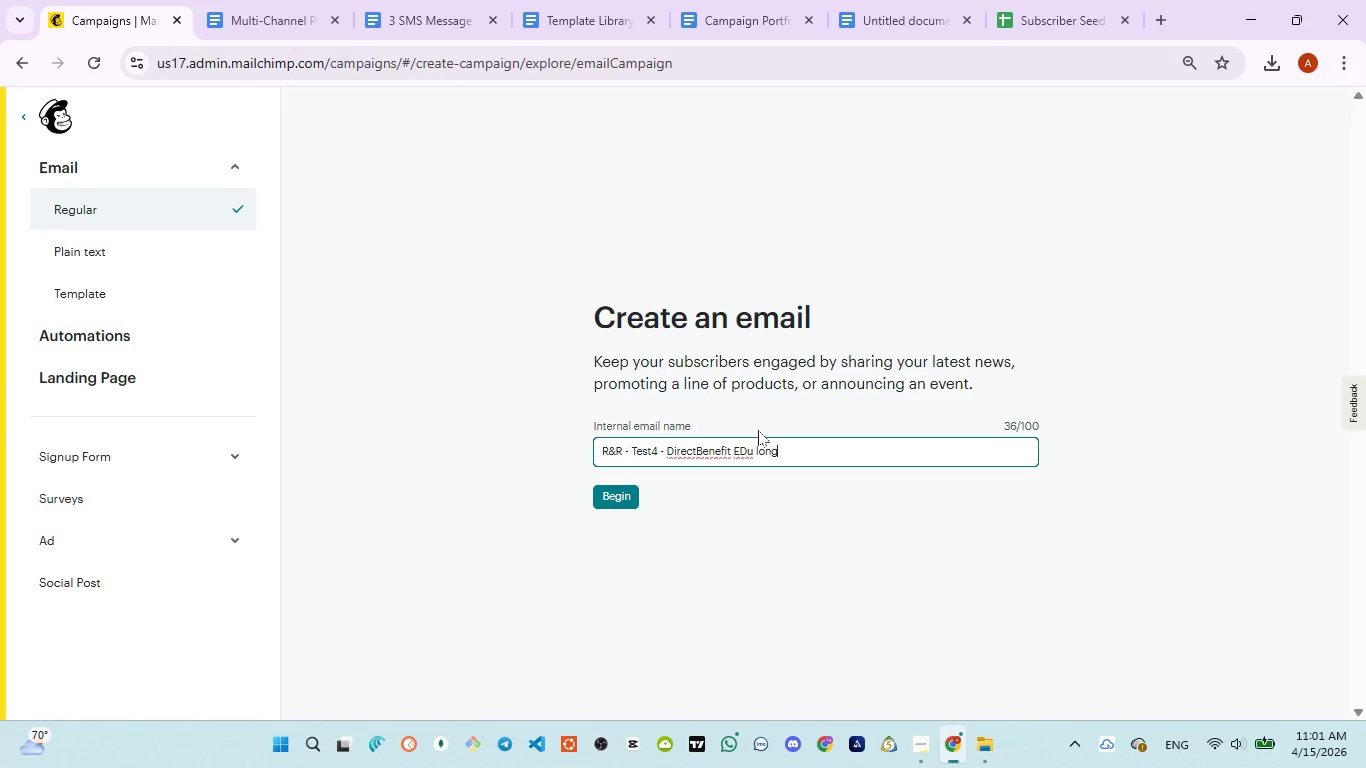 
key(Control+ControlLeft)
 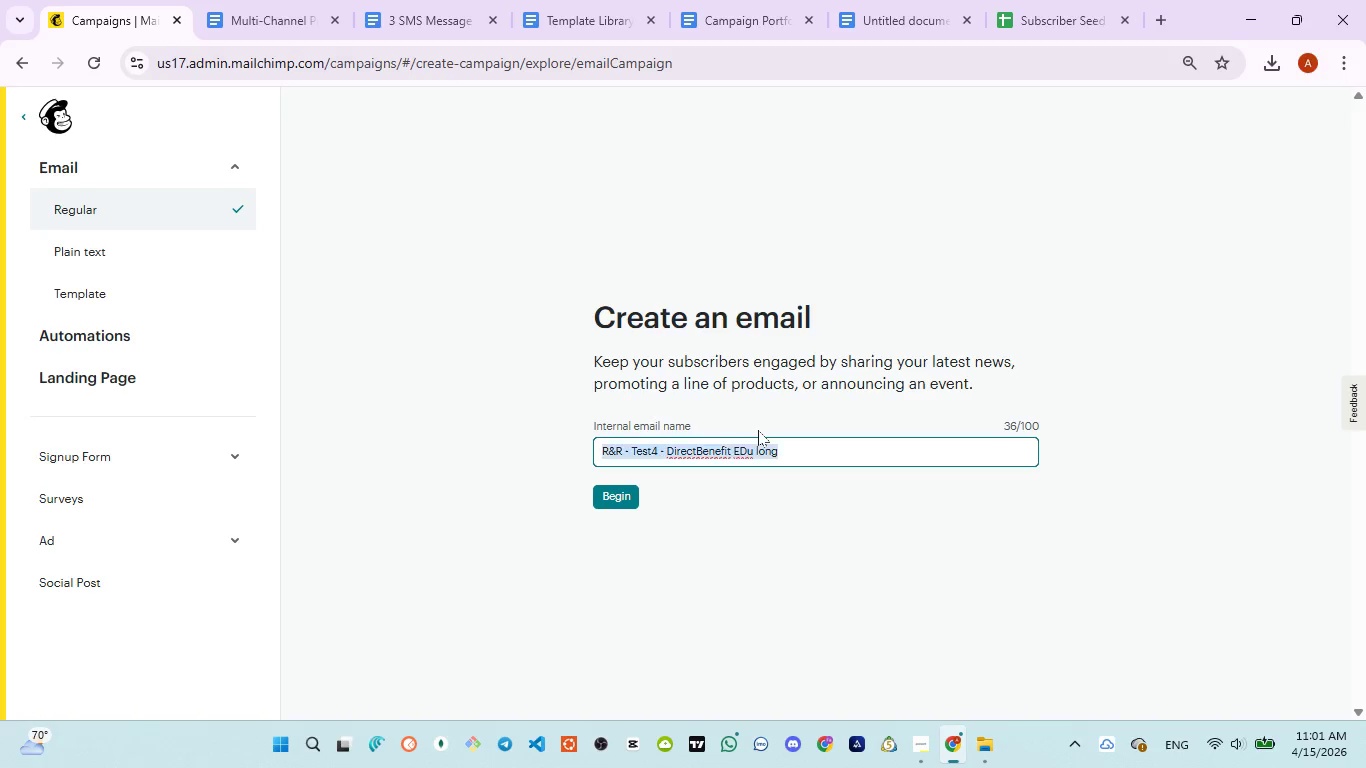 
key(Control+A)
 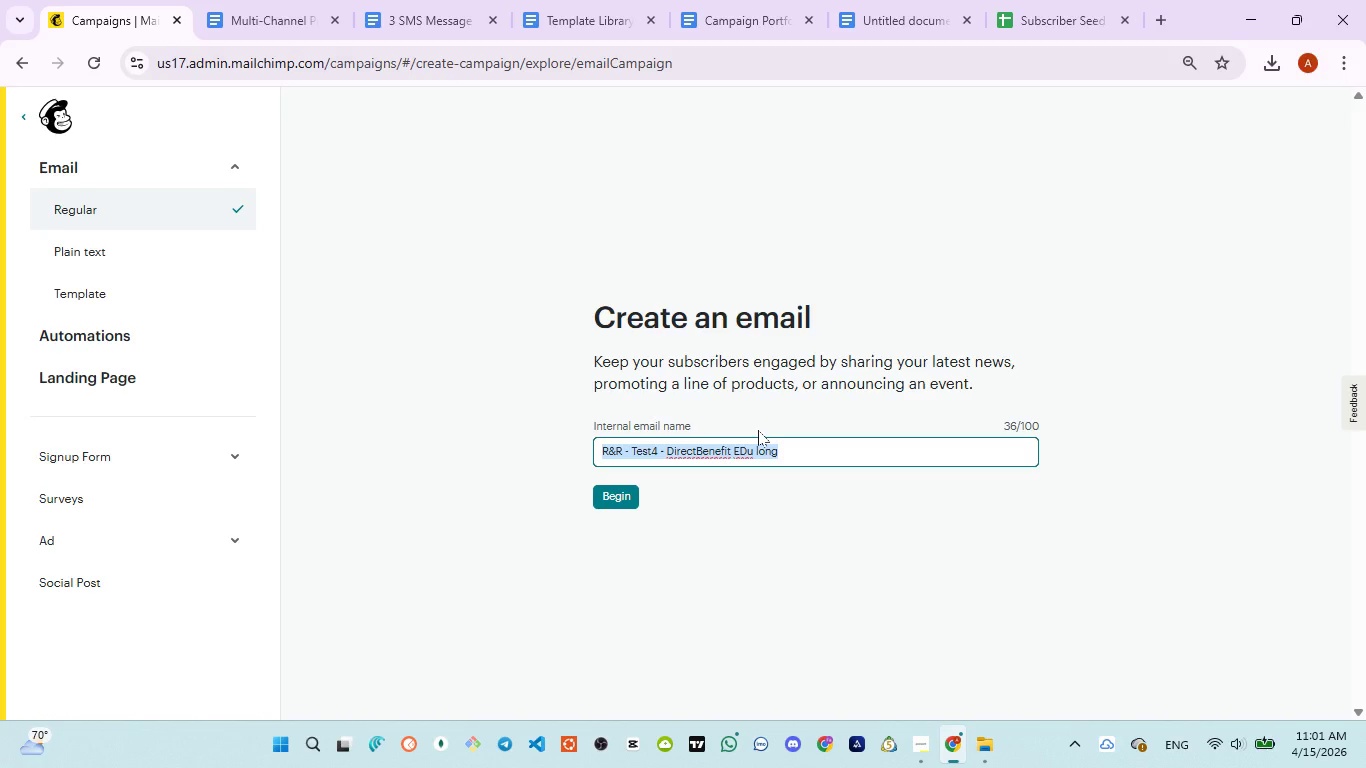 
key(Control+ControlLeft)
 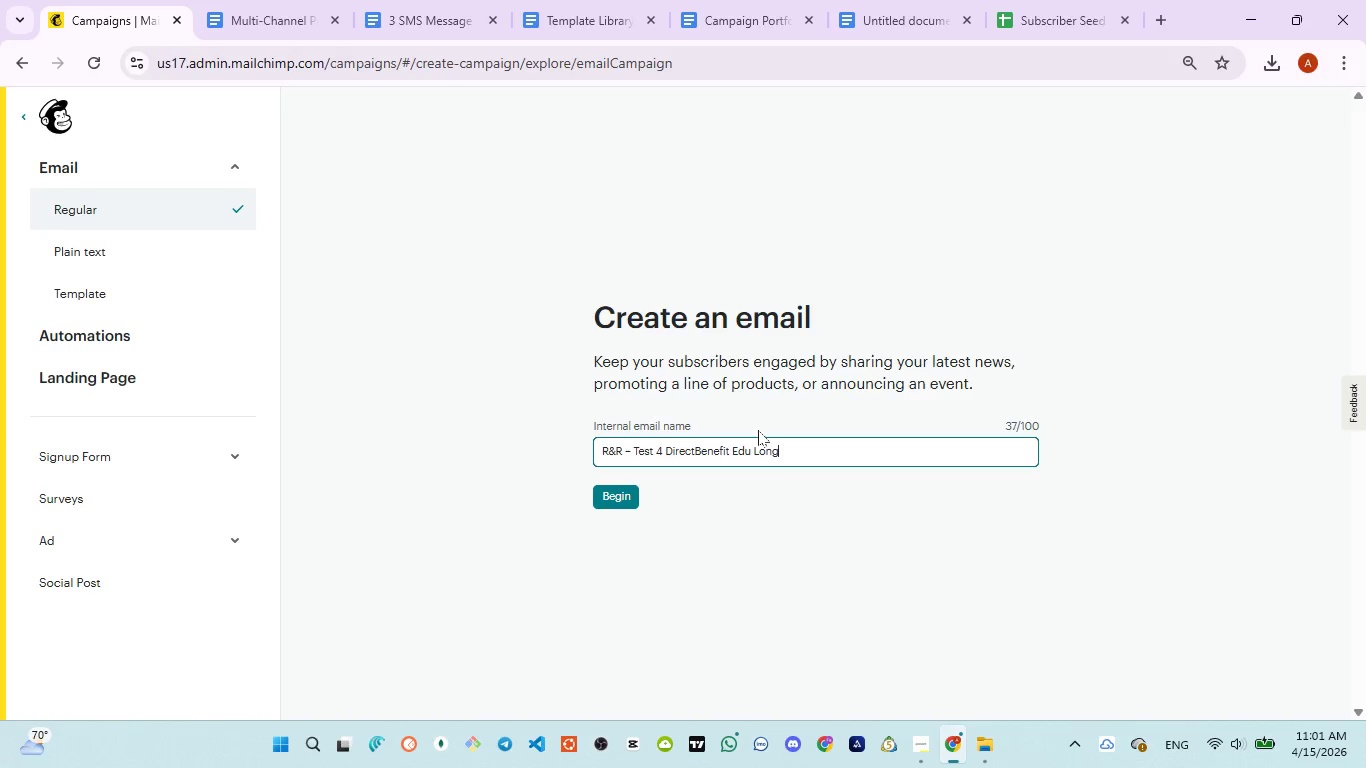 
key(Control+V)
 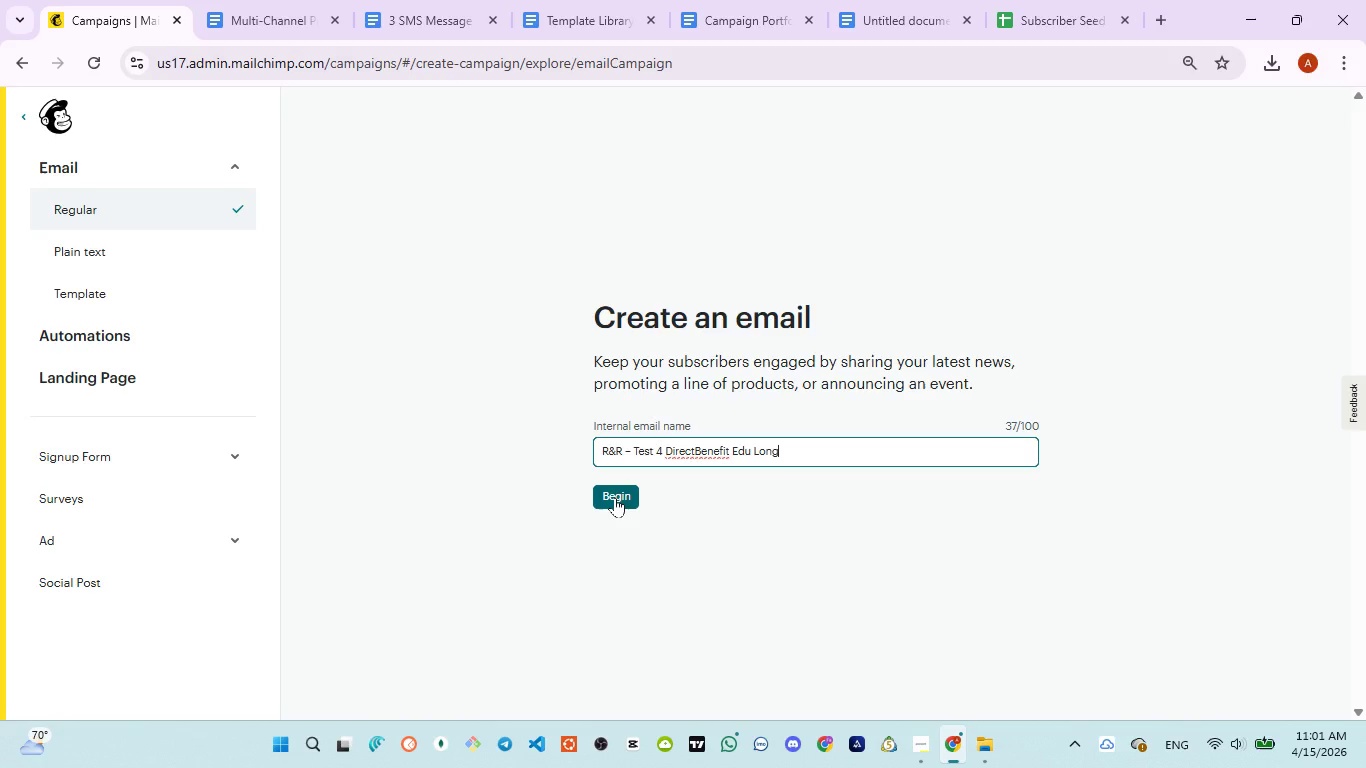 
wait(7.08)
 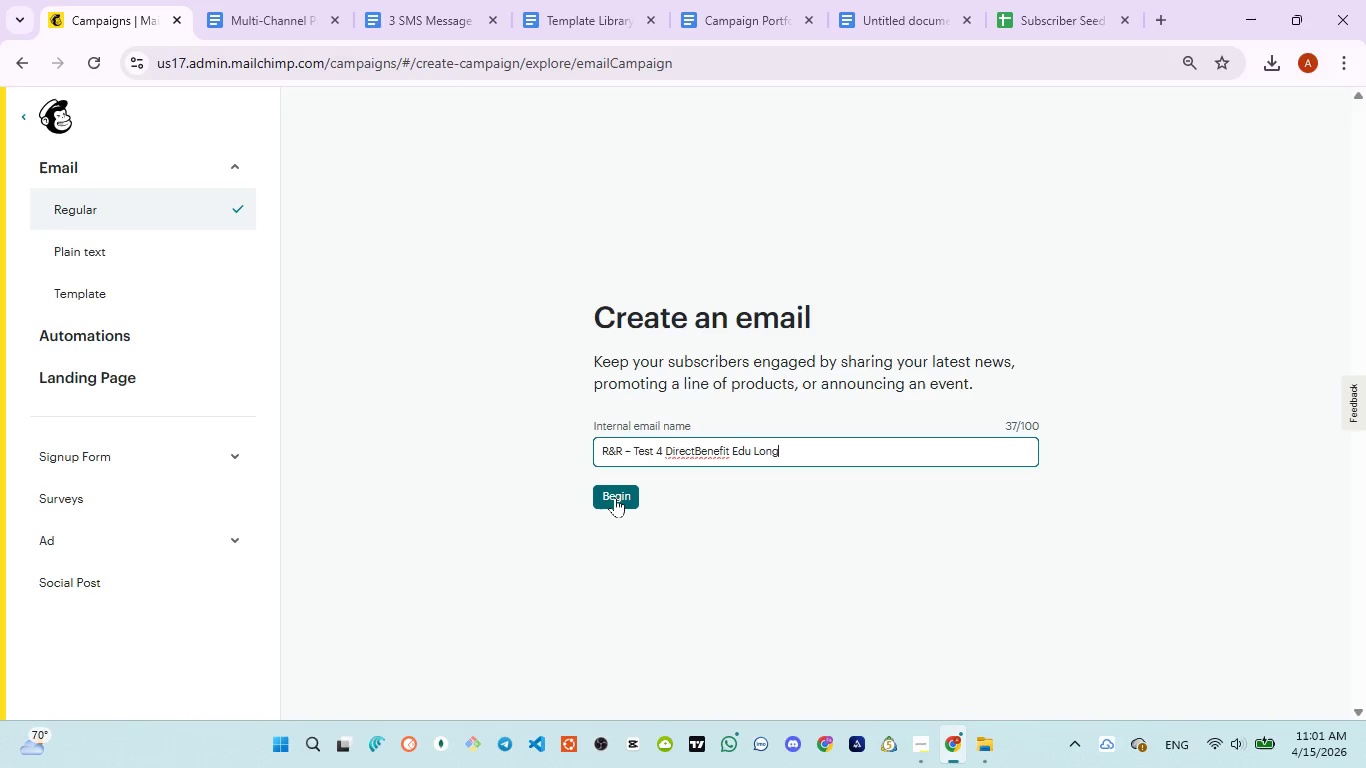 
scroll: coordinate [610, 400], scroll_direction: up, amount: 3.0
 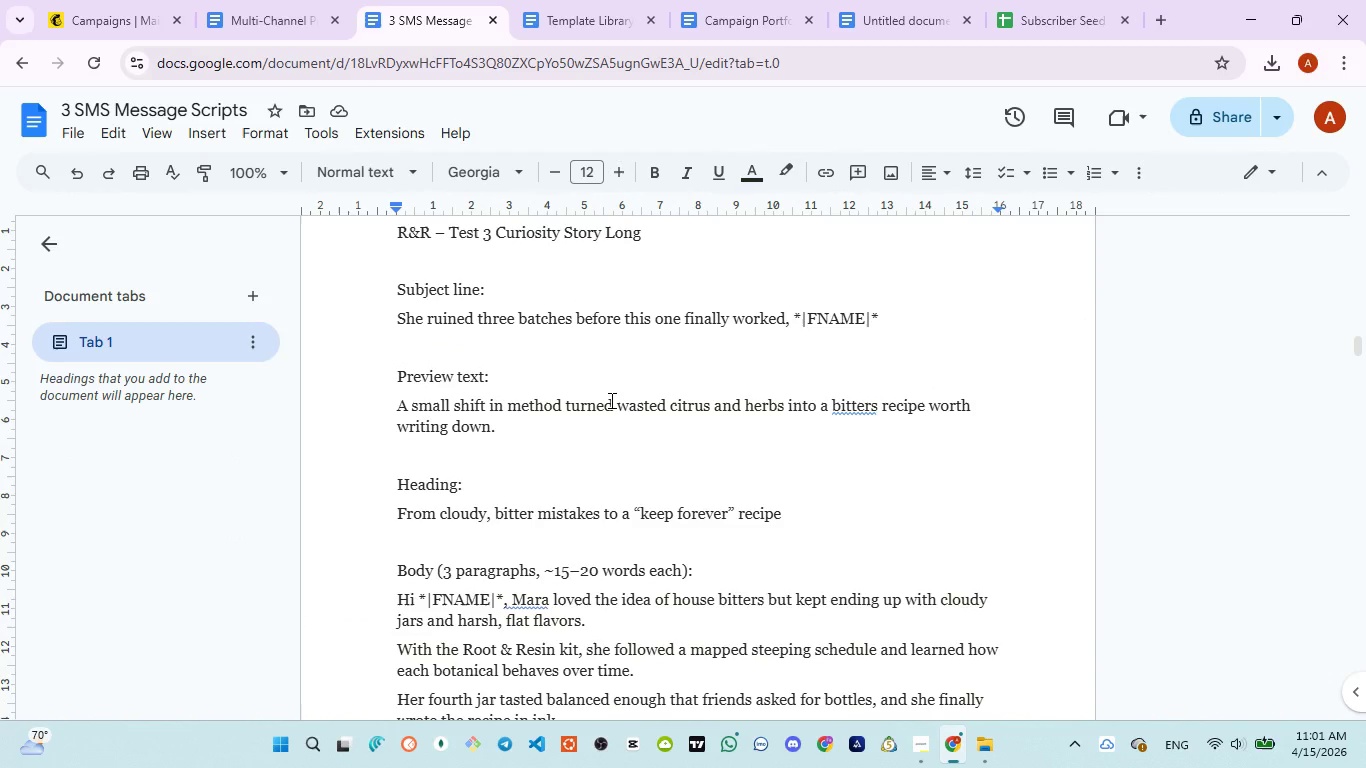 
scroll: coordinate [610, 400], scroll_direction: down, amount: 4.0
 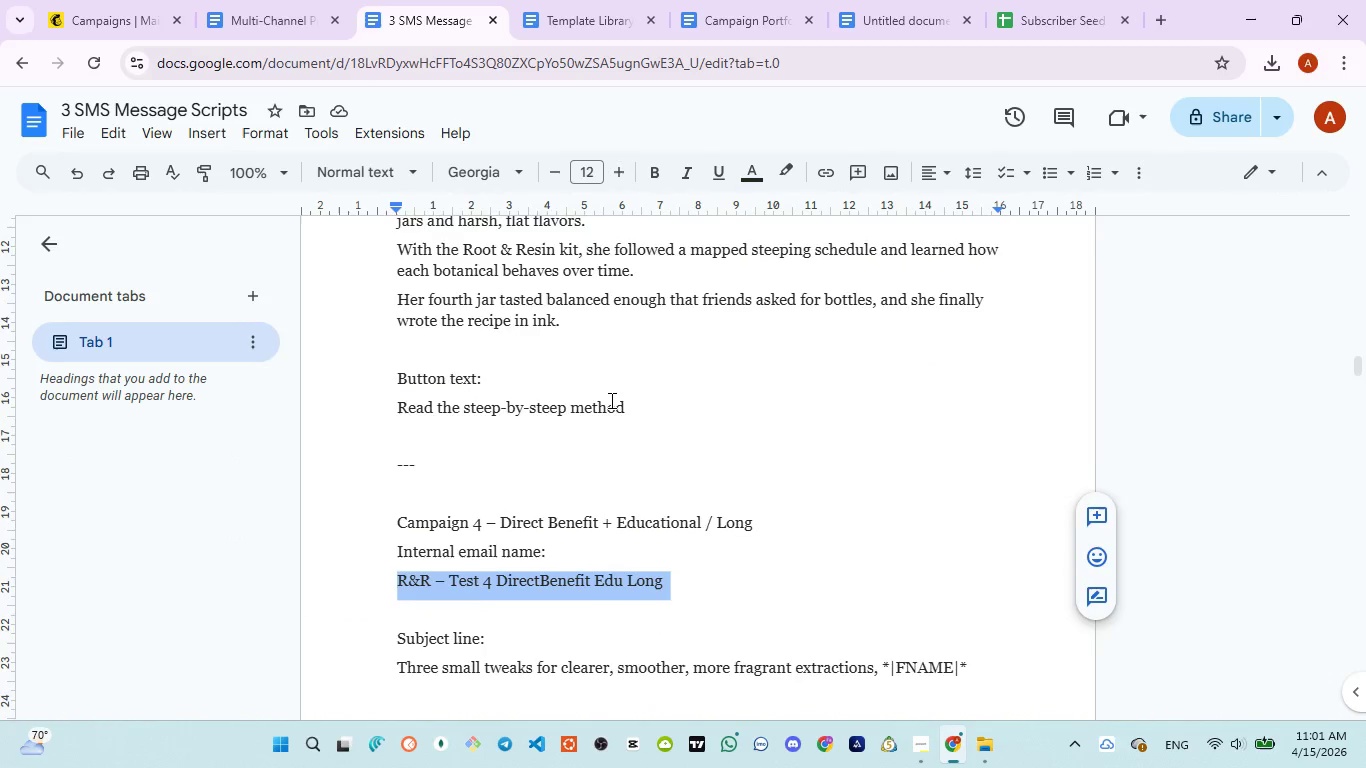 
scroll: coordinate [610, 400], scroll_direction: up, amount: 7.0
 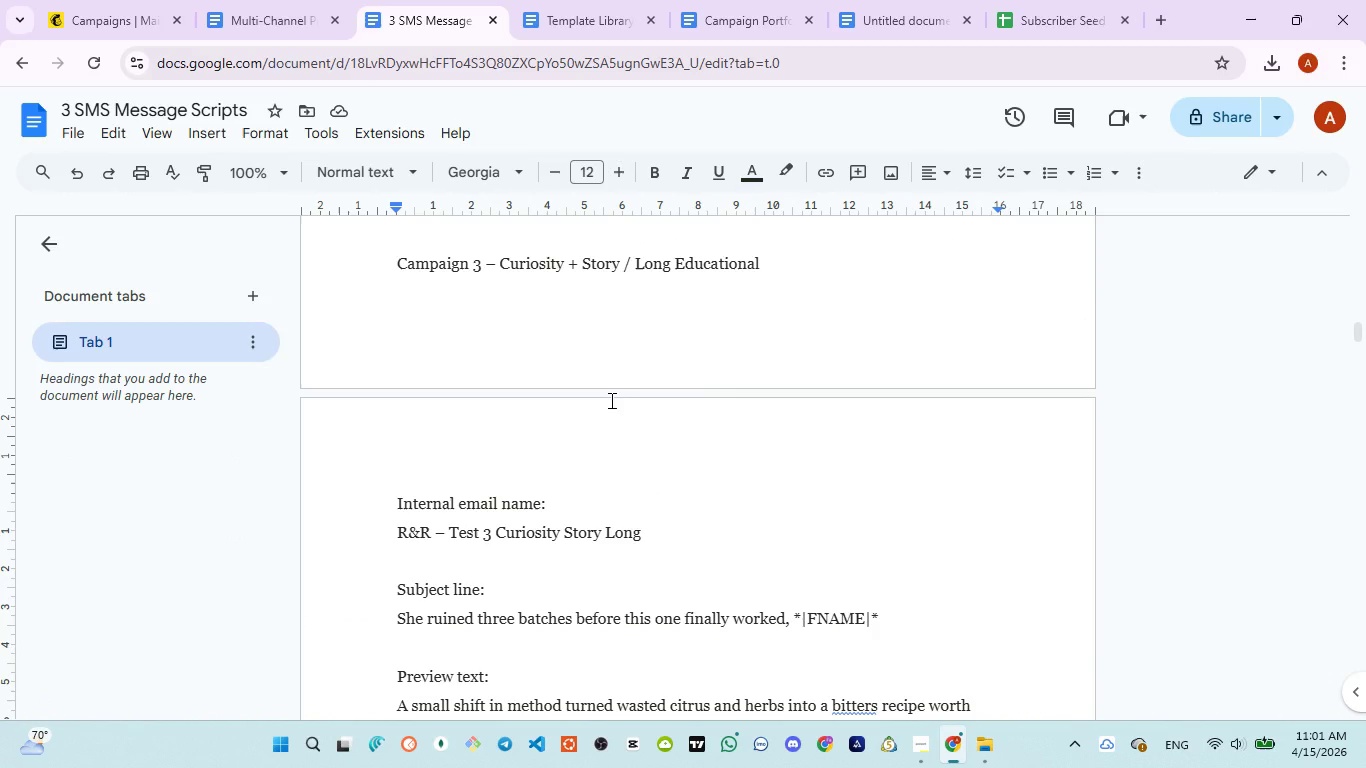 
scroll: coordinate [610, 400], scroll_direction: down, amount: 3.0
 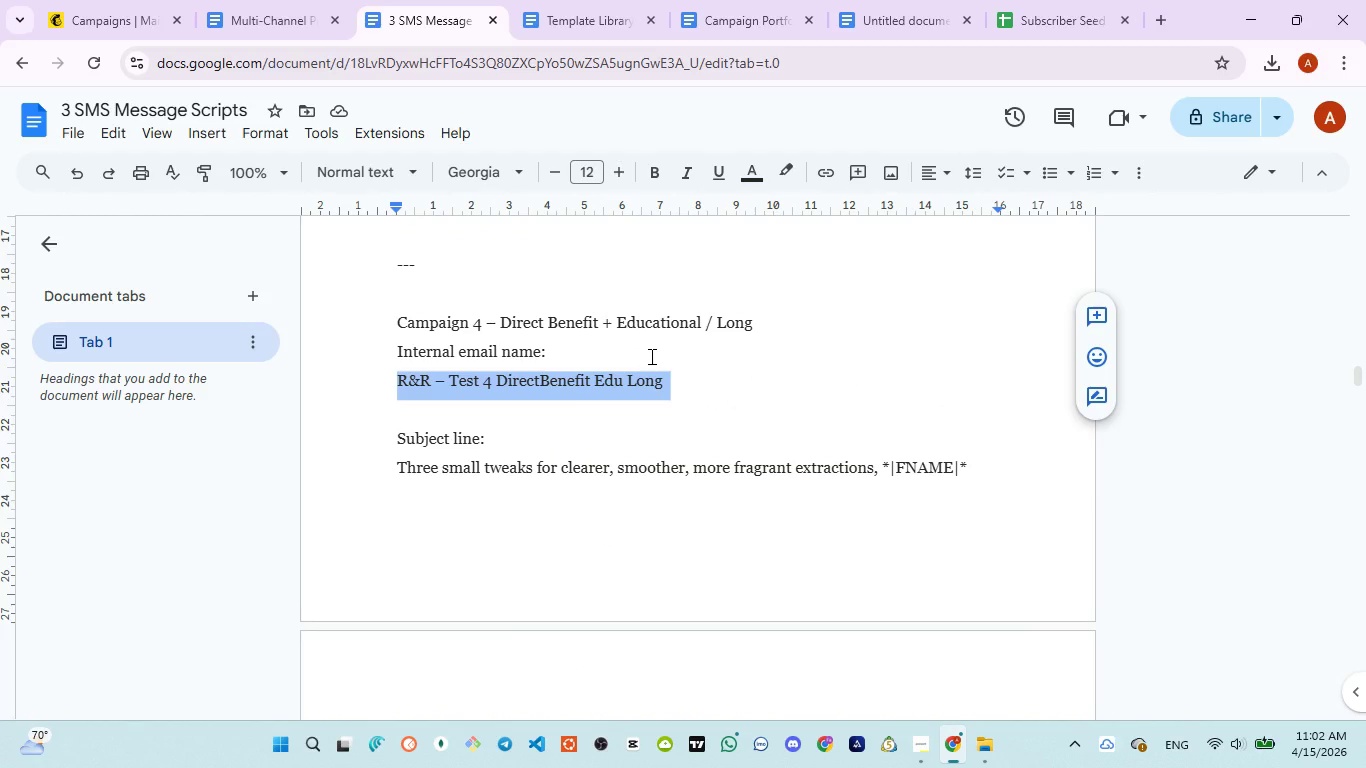 
wait(5.03)
 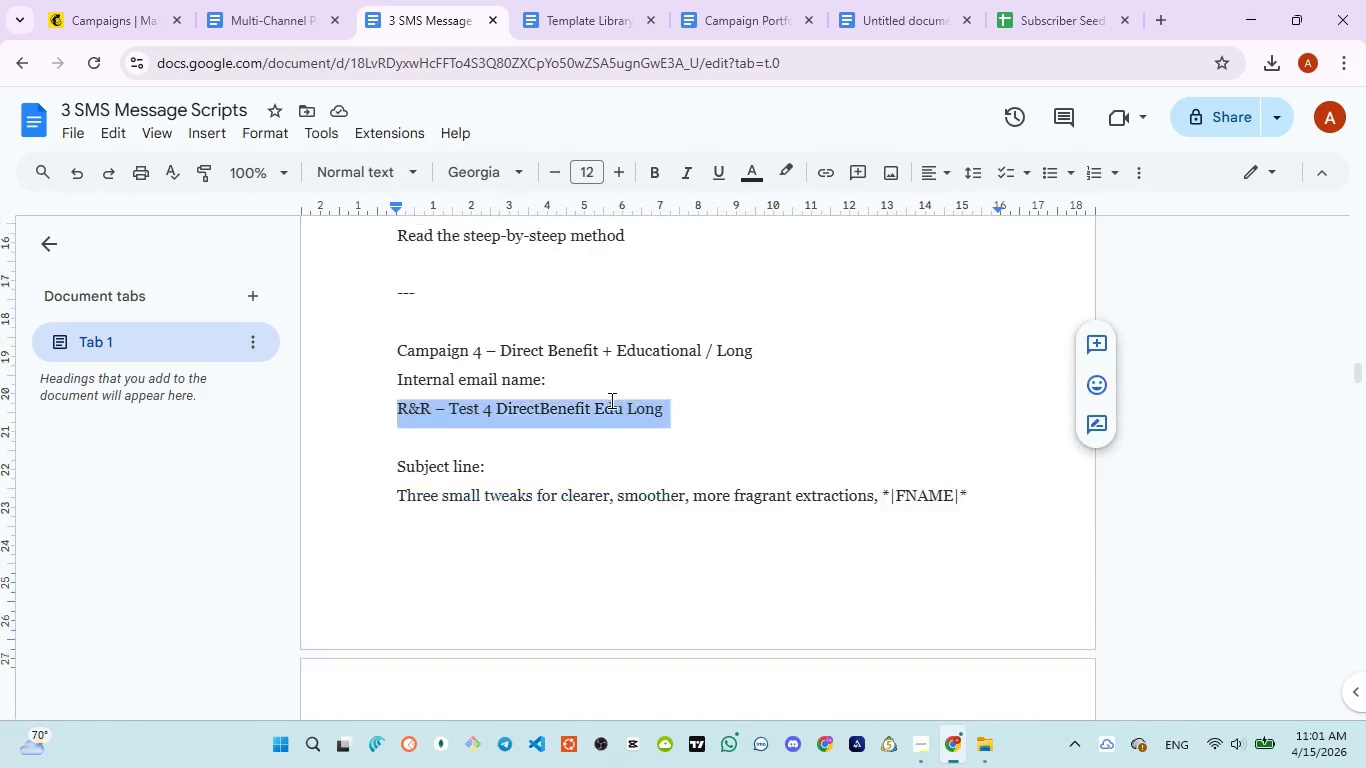 
left_click([96, 36])
 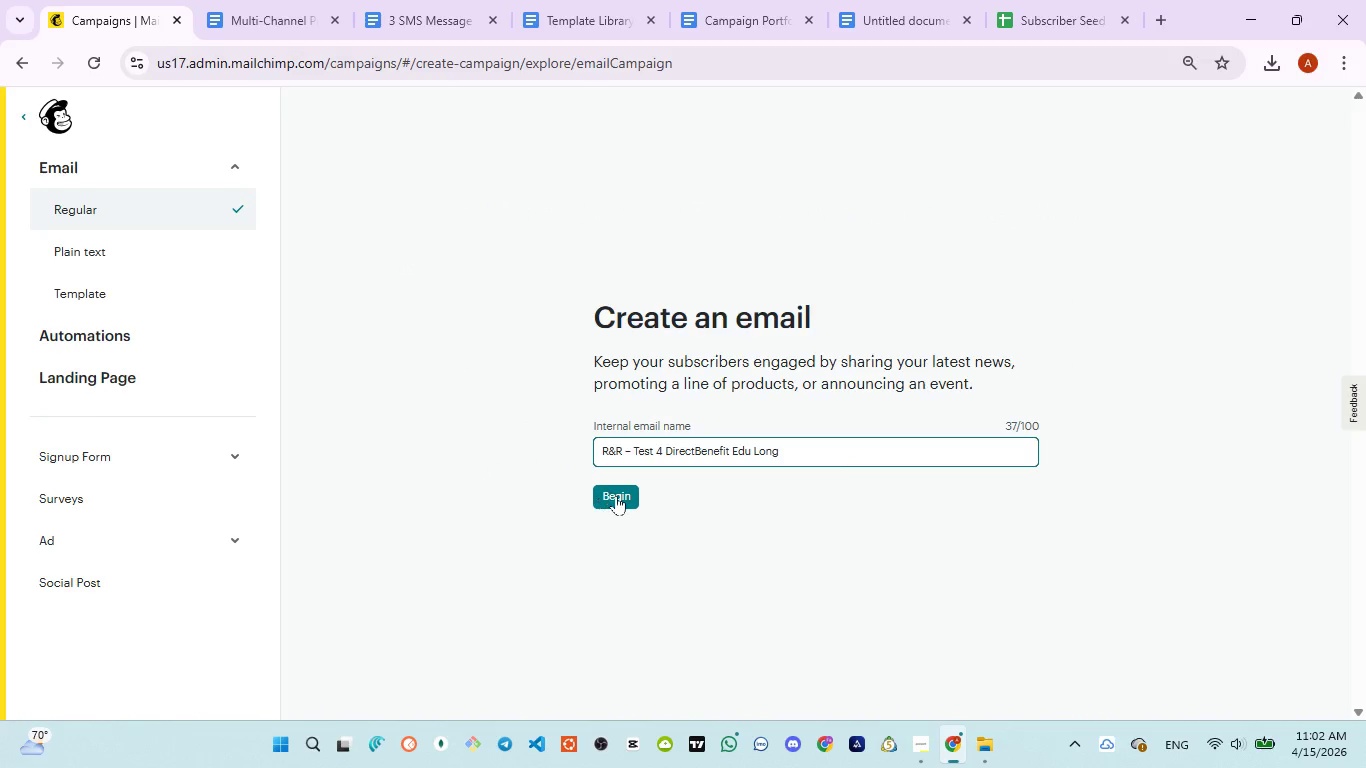 
left_click([617, 495])
 